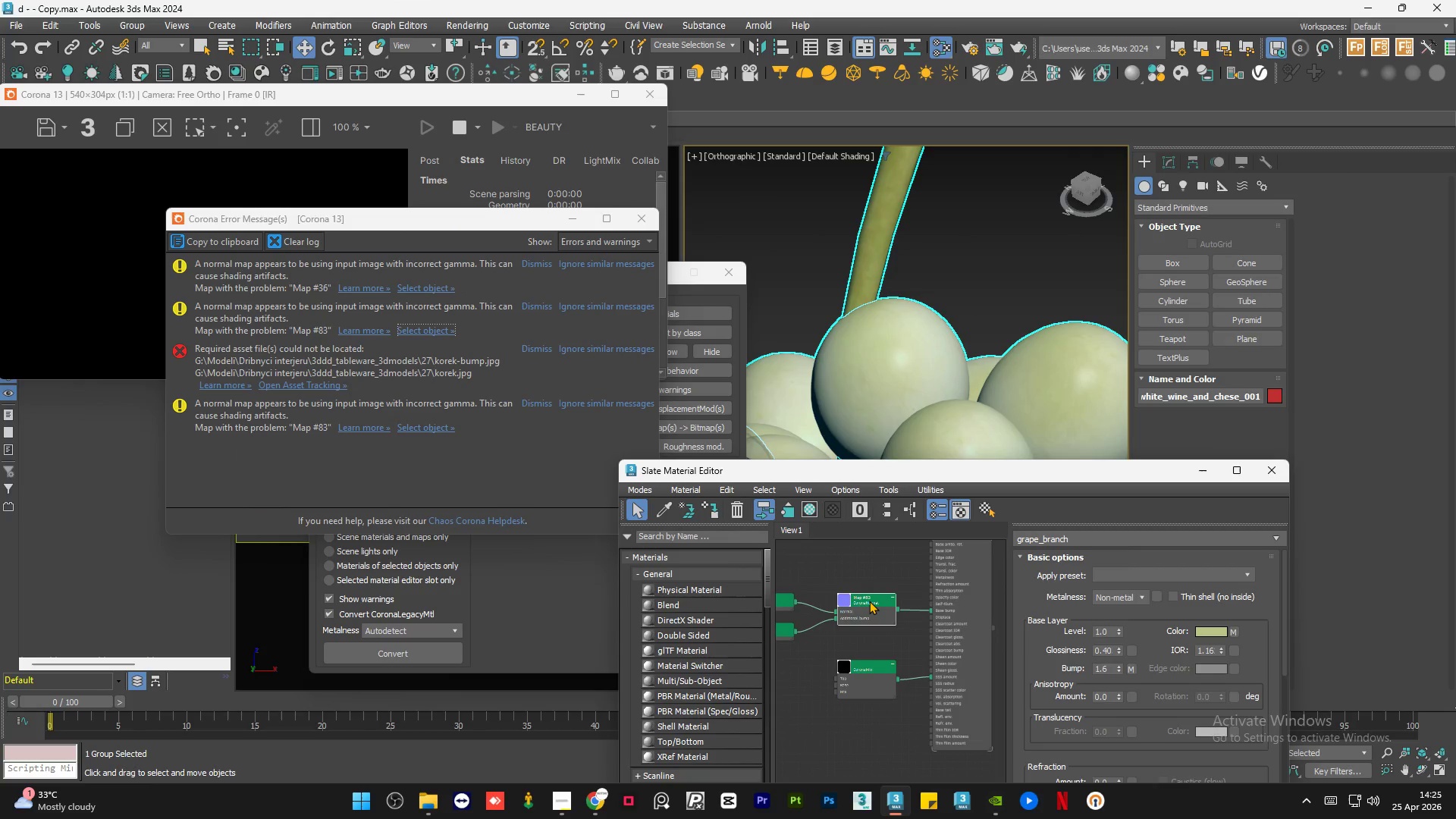 
scroll: coordinate [885, 620], scroll_direction: up, amount: 4.0
 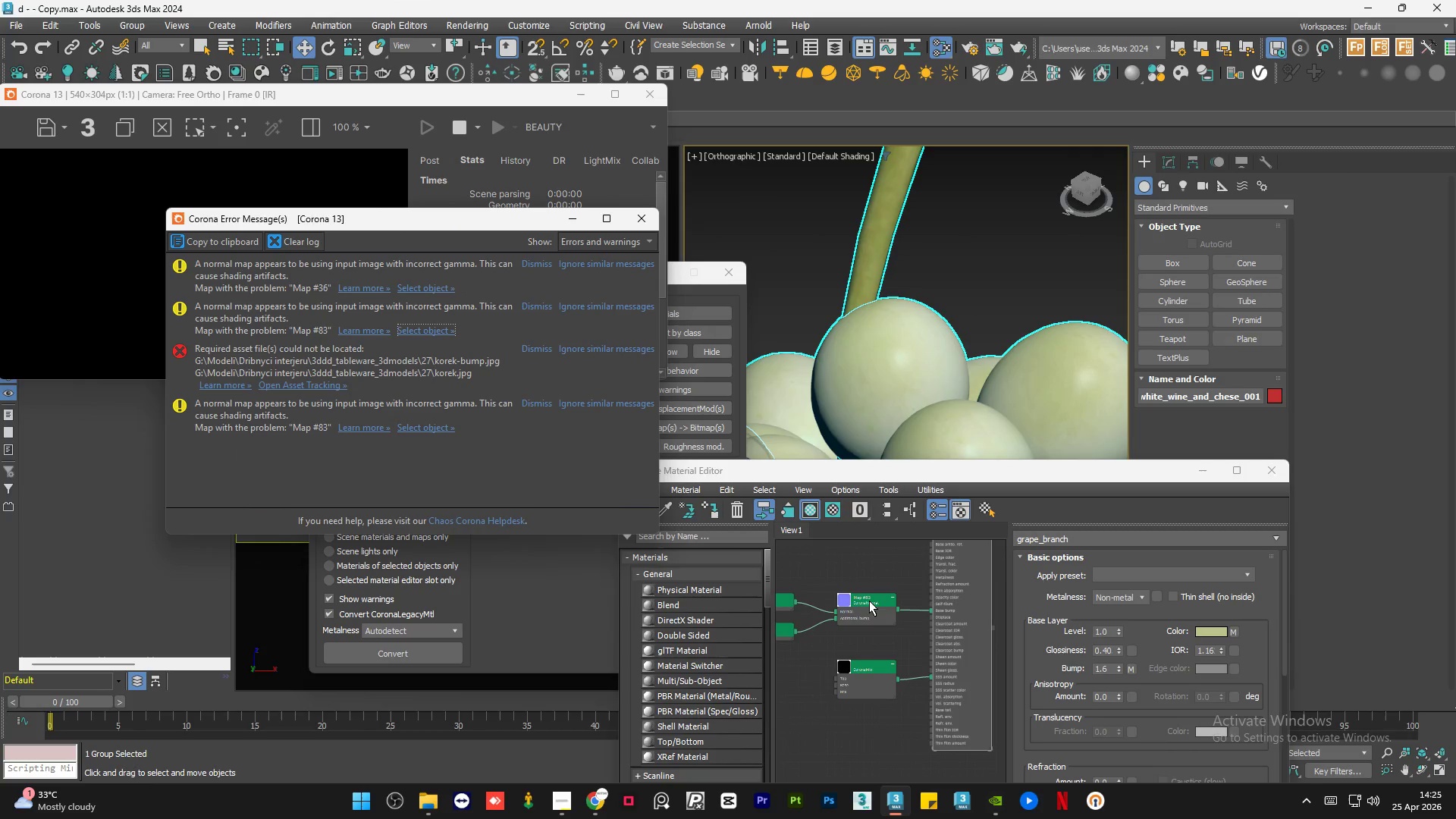 
double_click([869, 601])
 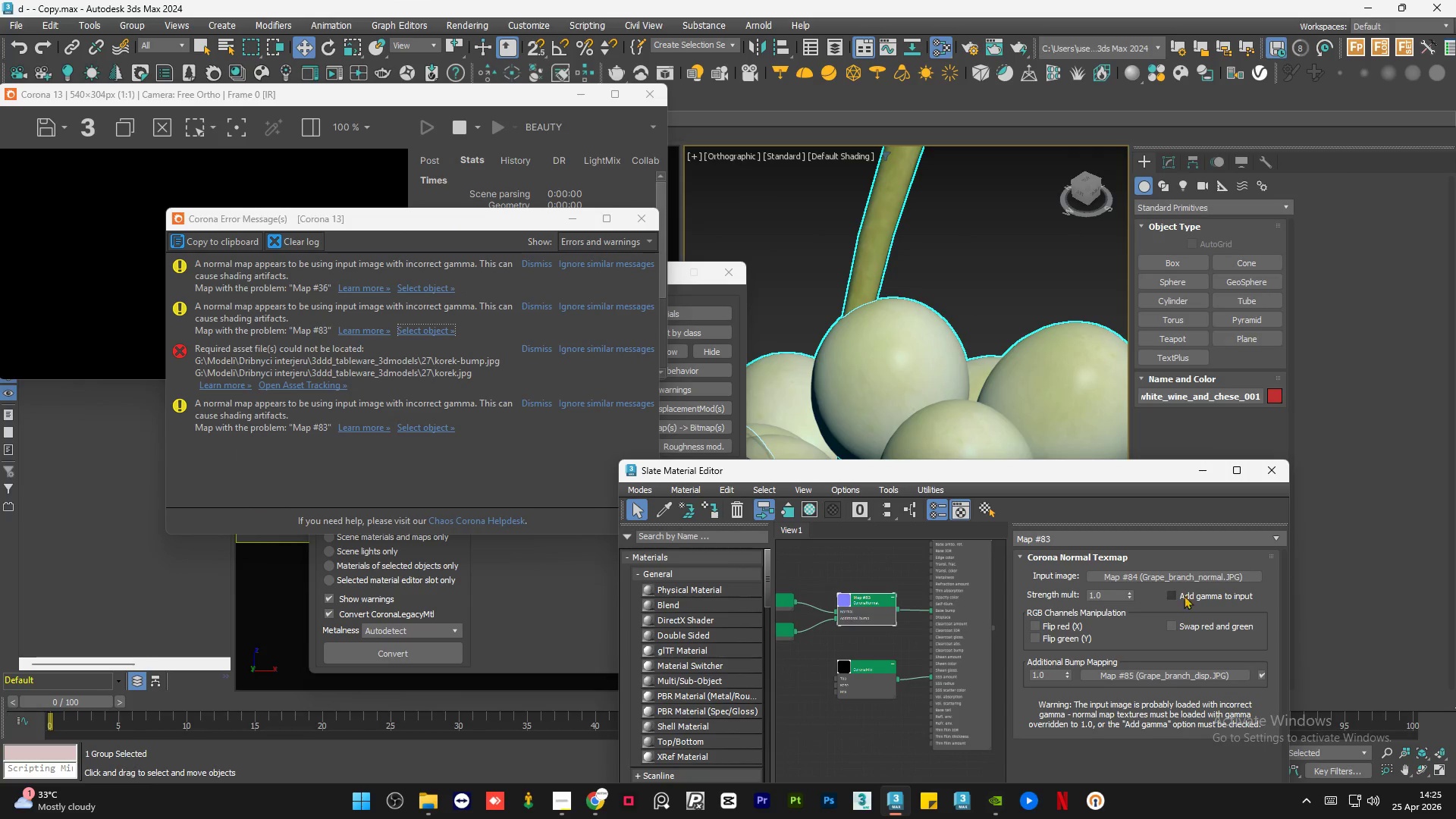 
left_click([1185, 595])
 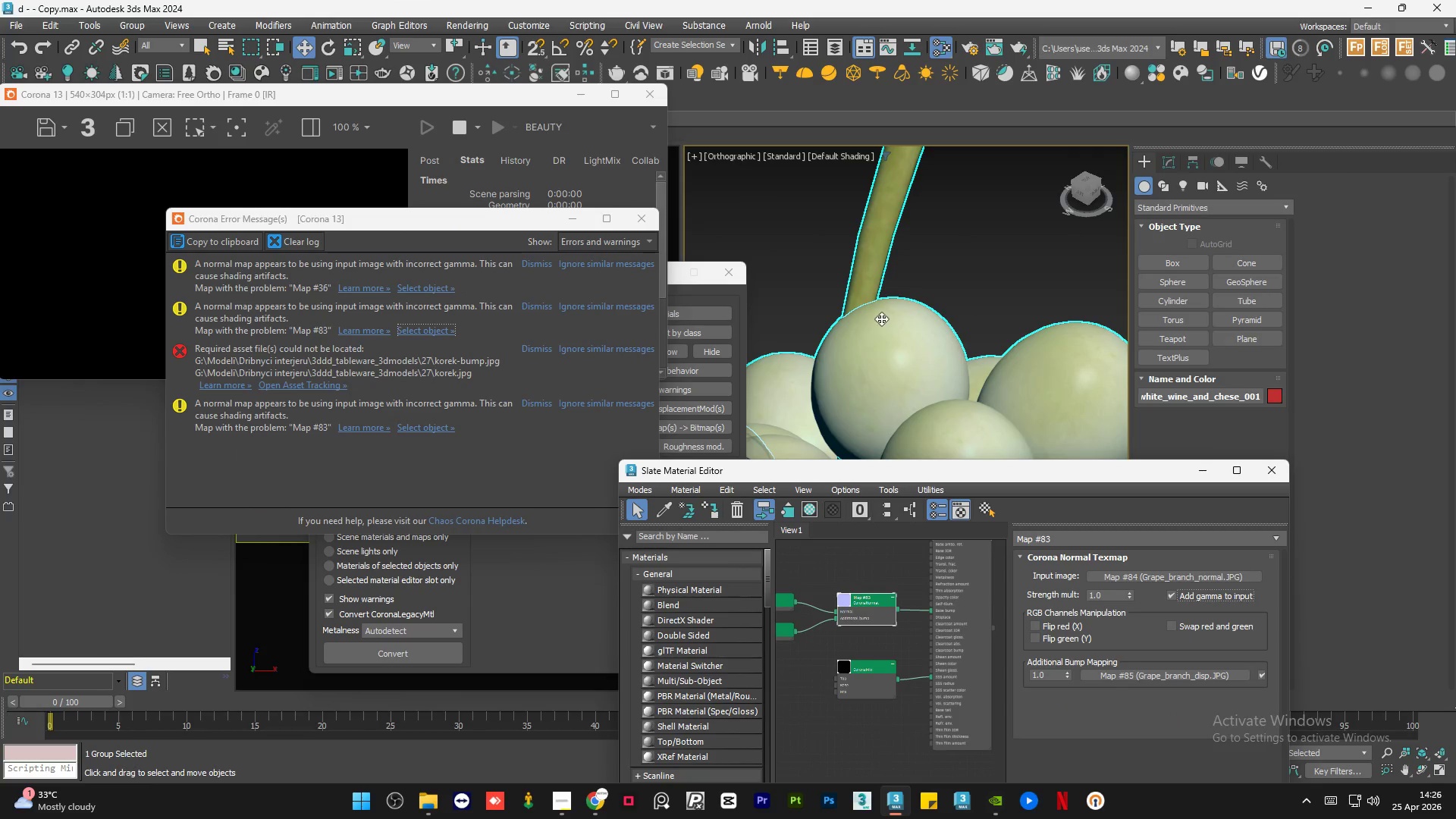 
scroll: coordinate [882, 319], scroll_direction: down, amount: 4.0
 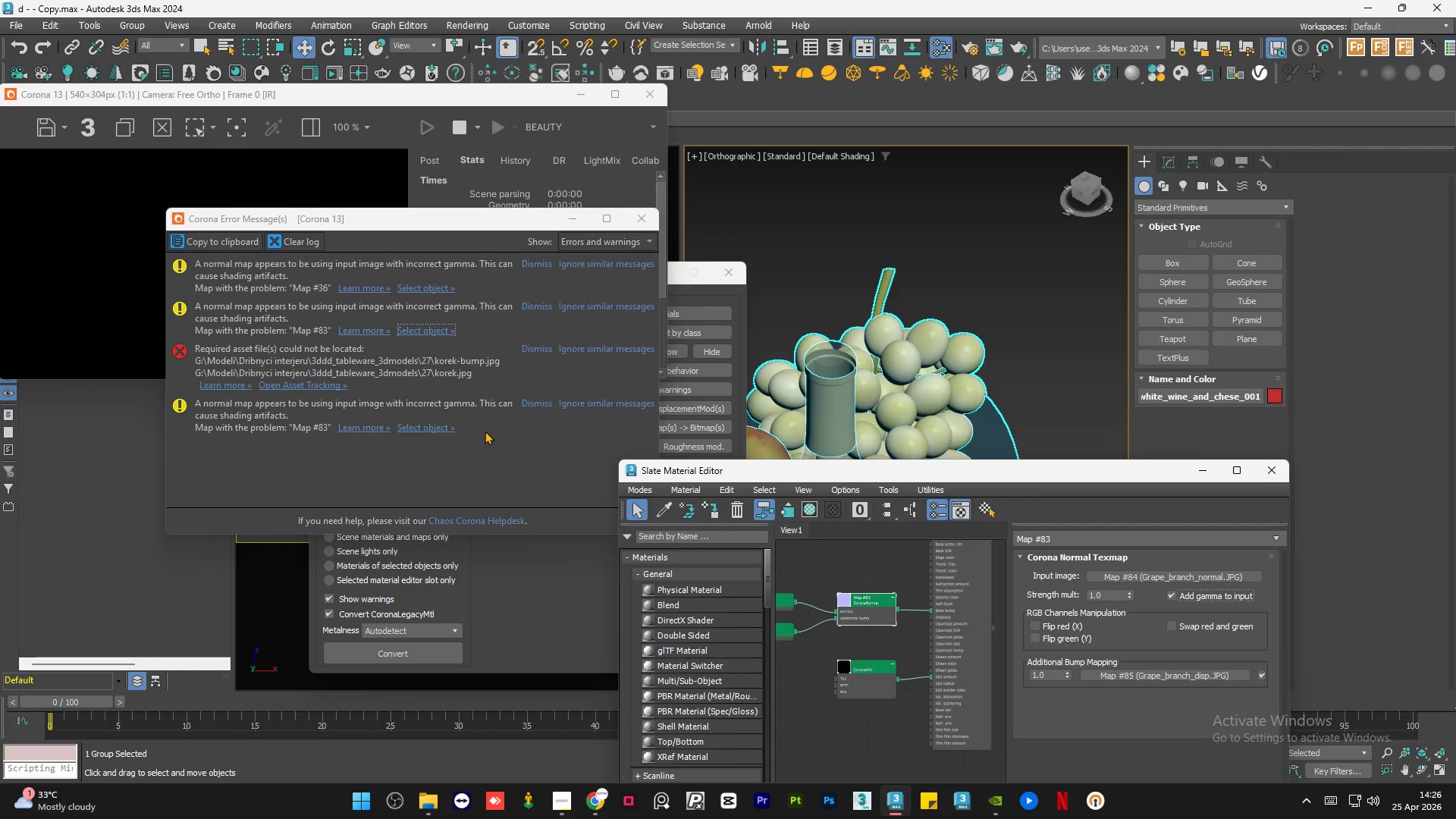 
left_click([430, 427])
 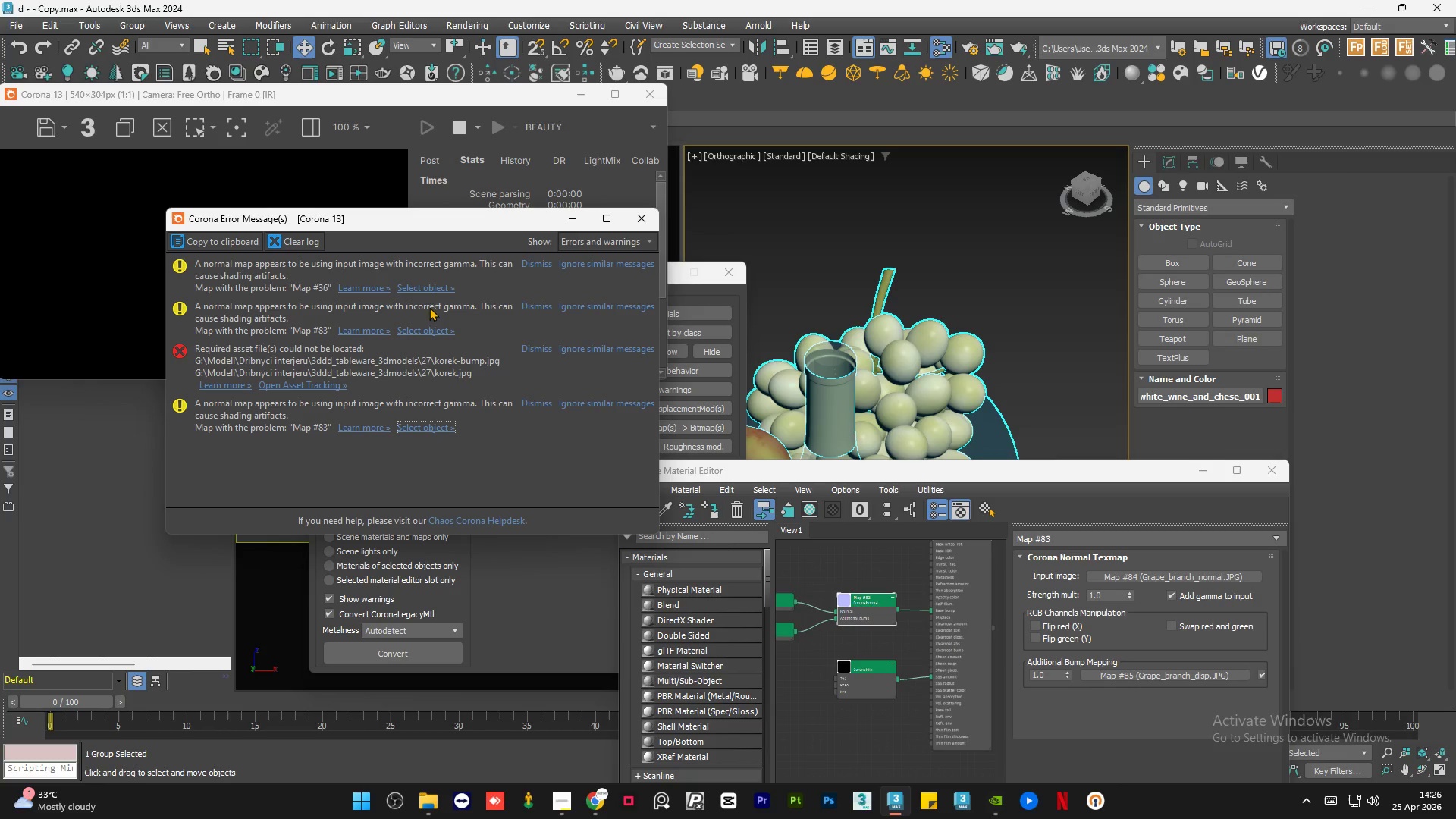 
left_click([429, 284])
 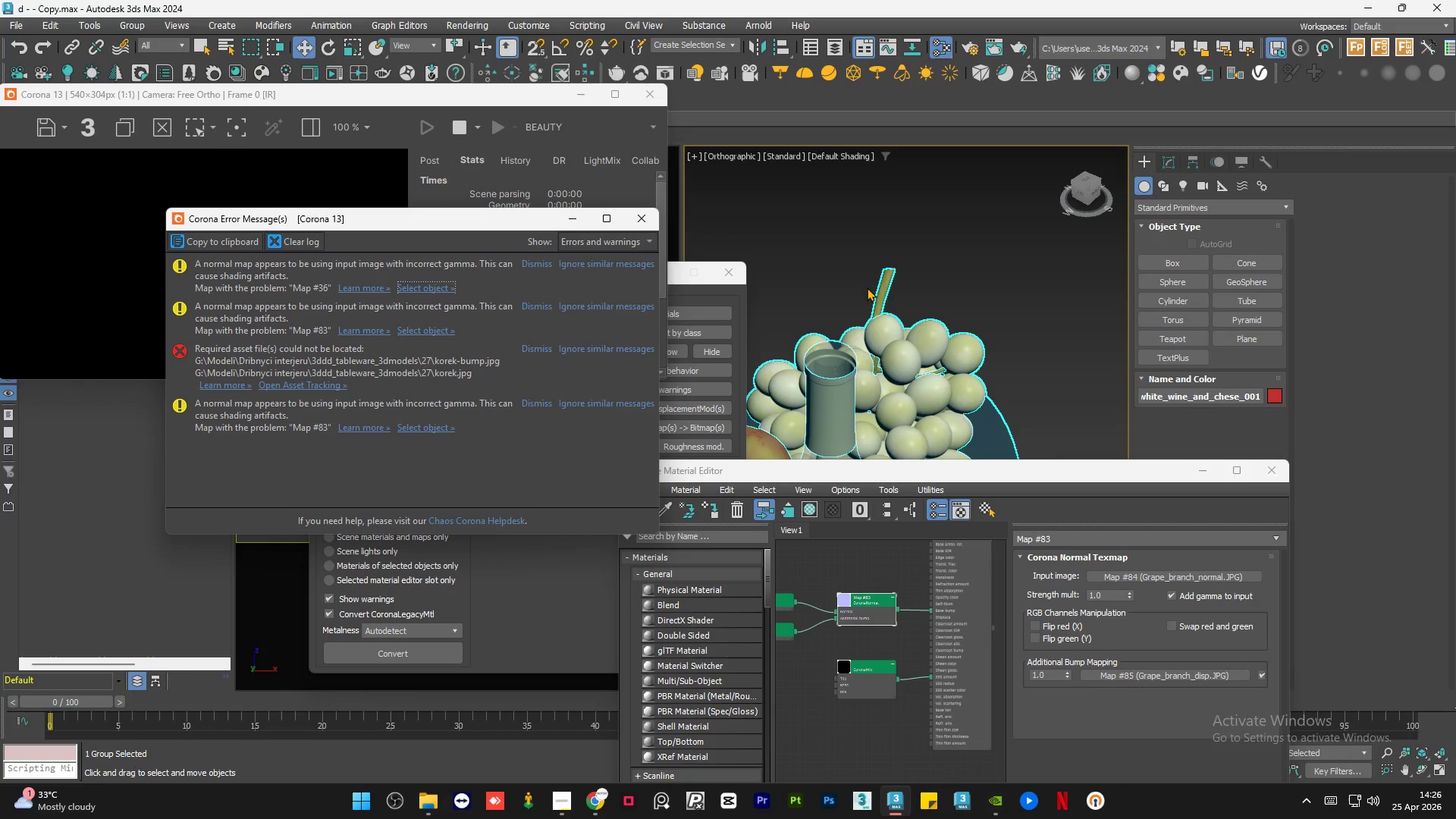 
scroll: coordinate [908, 244], scroll_direction: down, amount: 2.0
 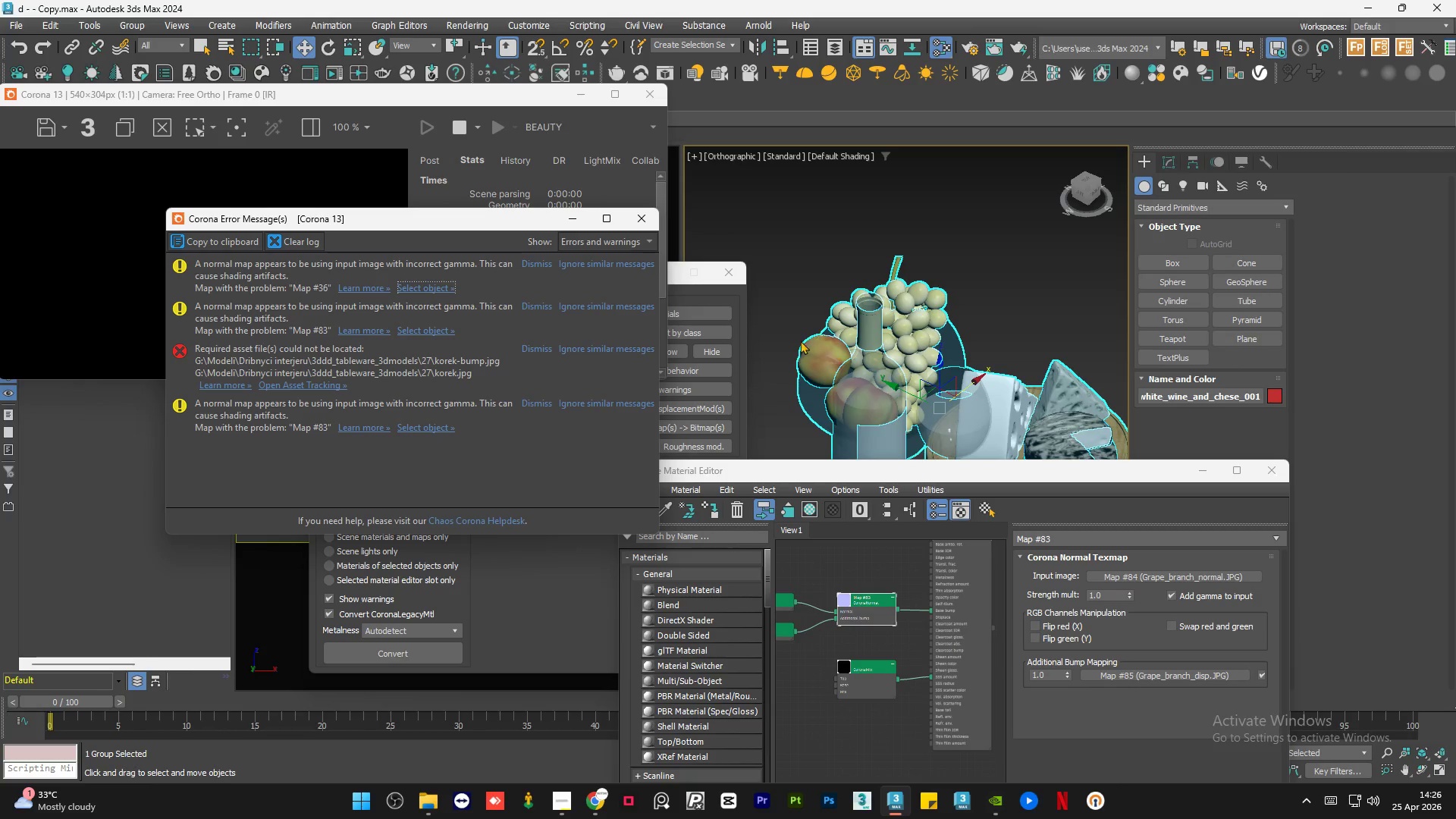 
scroll: coordinate [793, 361], scroll_direction: up, amount: 4.0
 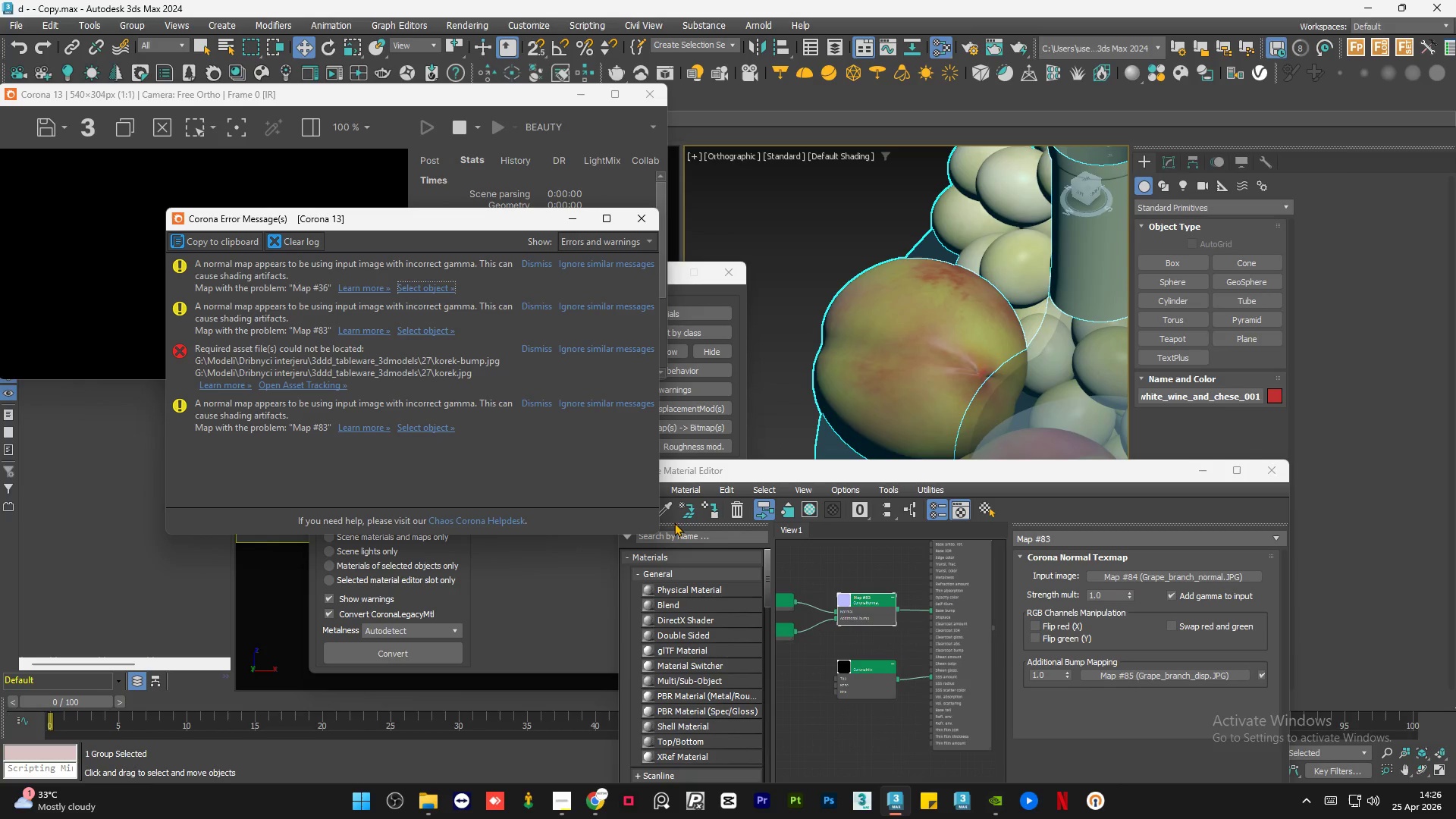 
left_click([671, 515])
 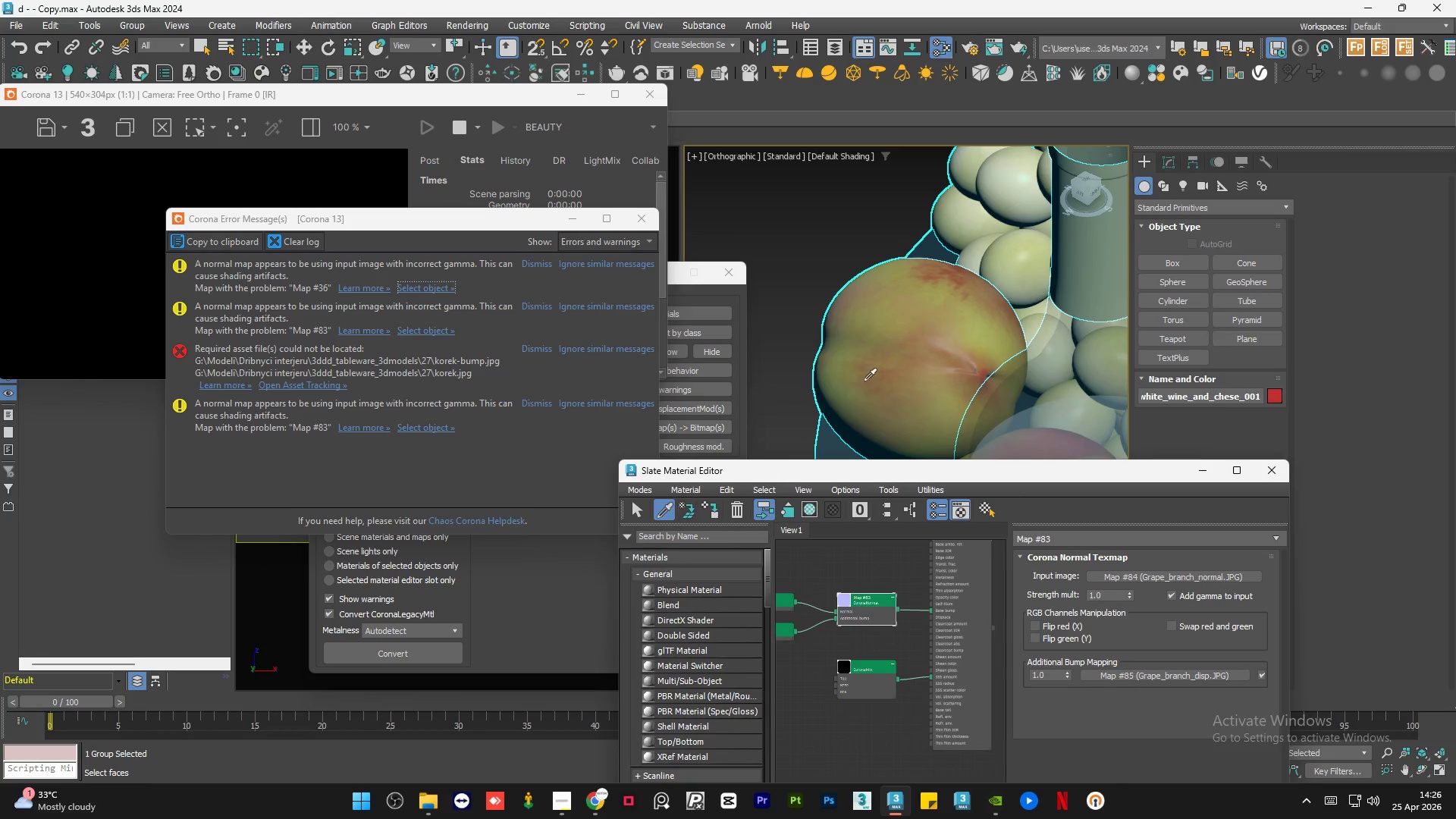 
left_click([864, 381])
 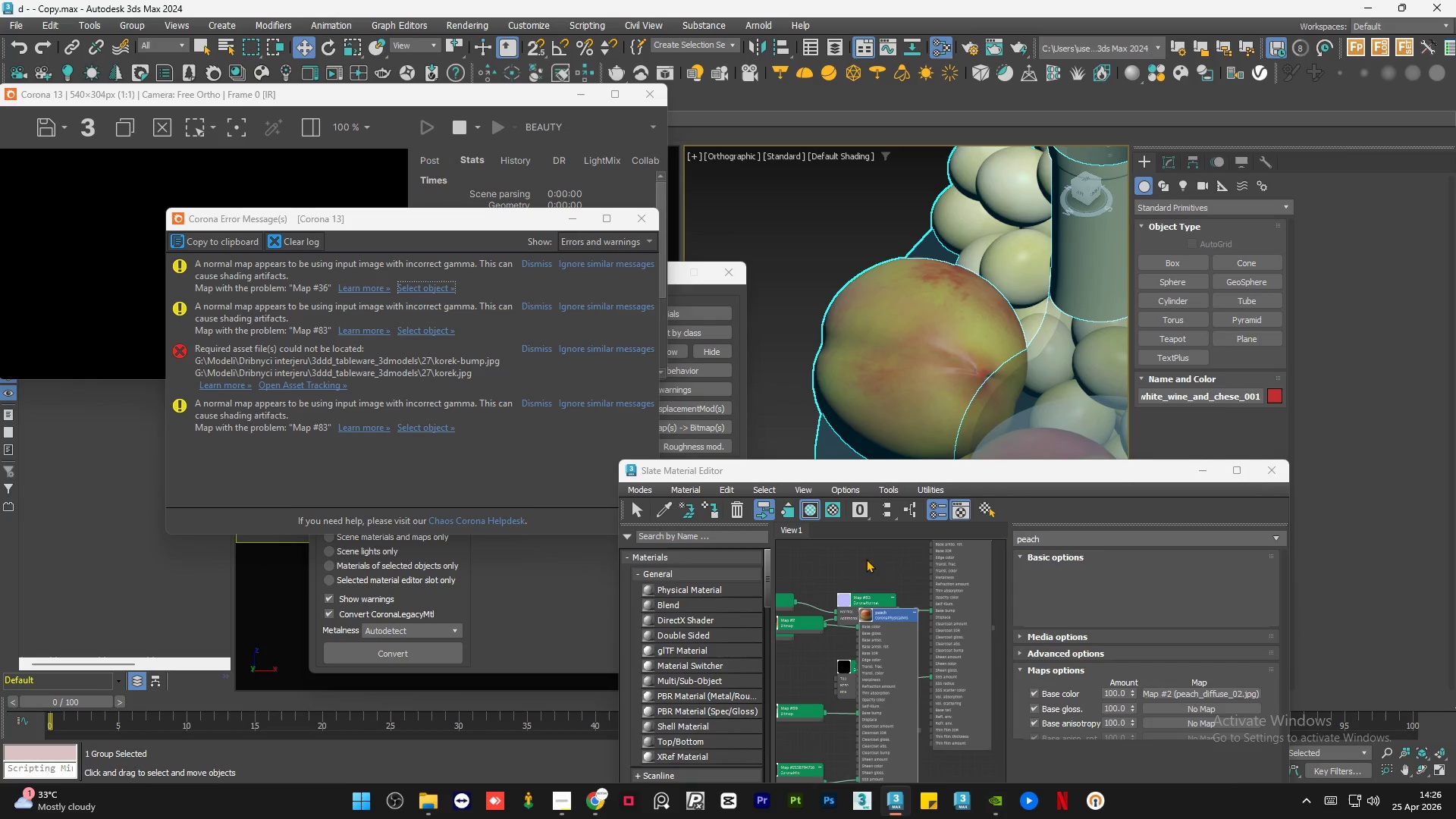 
scroll: coordinate [859, 282], scroll_direction: down, amount: 7.0
 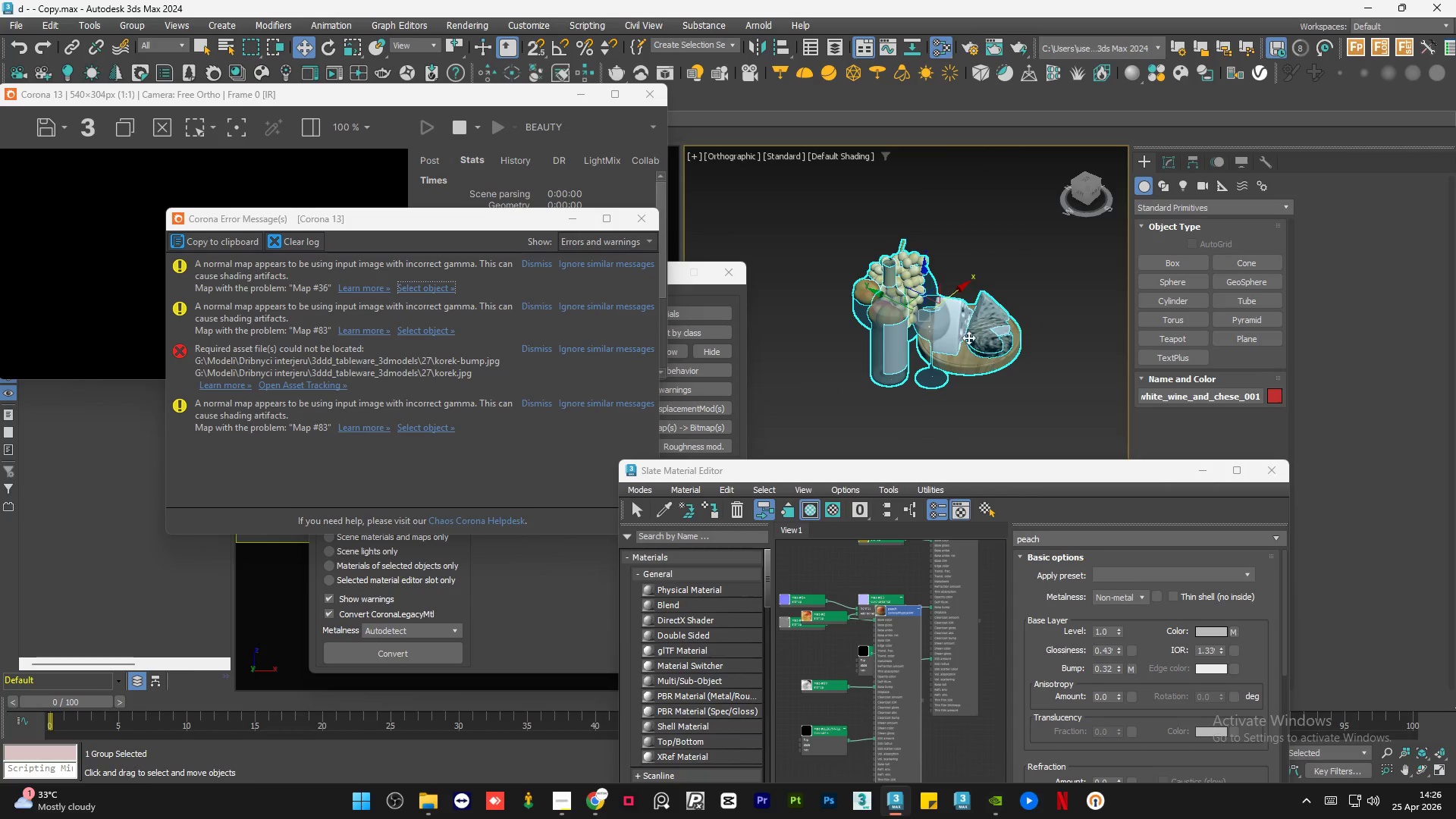 
scroll: coordinate [965, 331], scroll_direction: up, amount: 4.0
 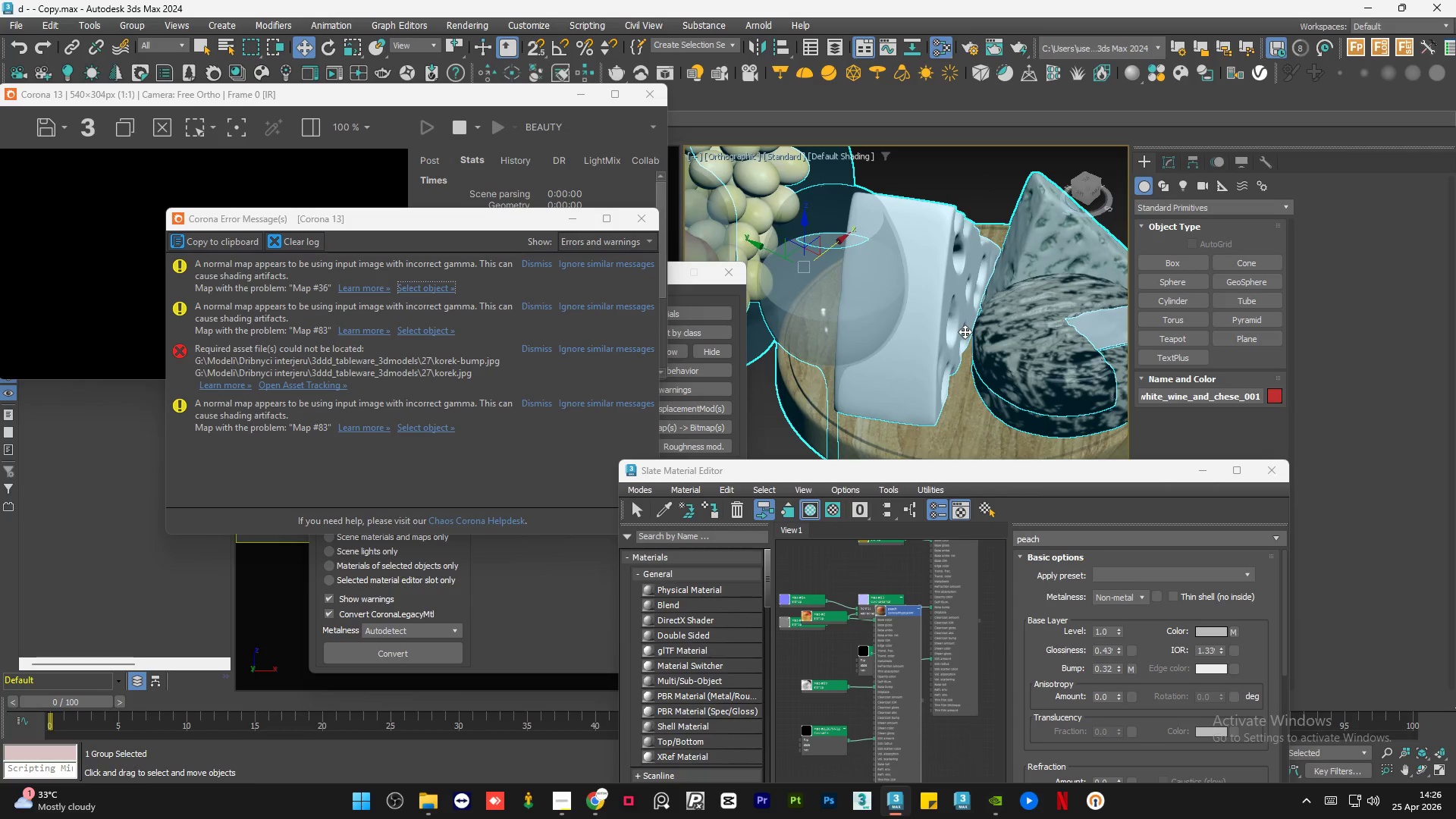 
scroll: coordinate [964, 331], scroll_direction: down, amount: 1.0
 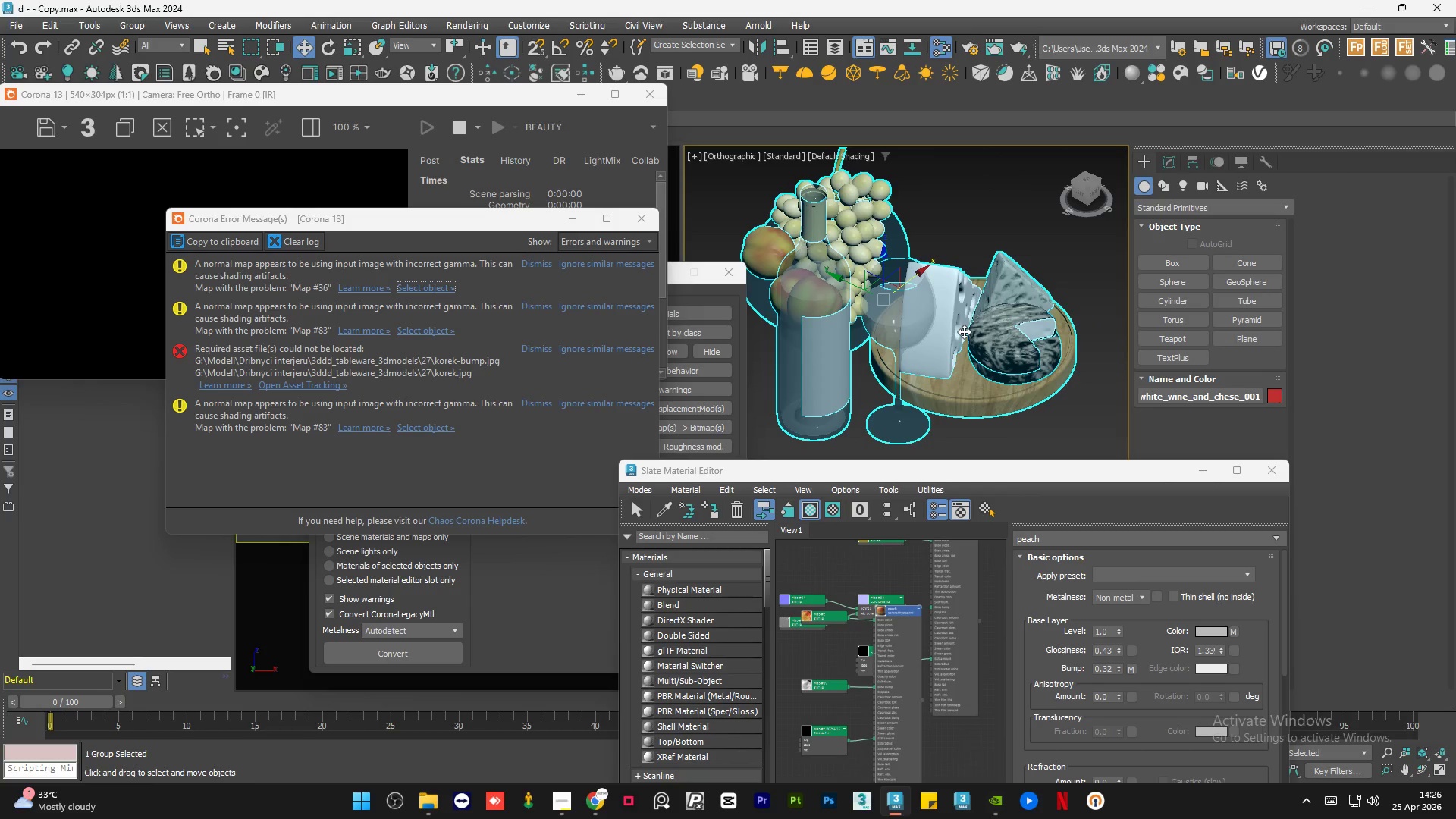 
scroll: coordinate [934, 229], scroll_direction: up, amount: 5.0
 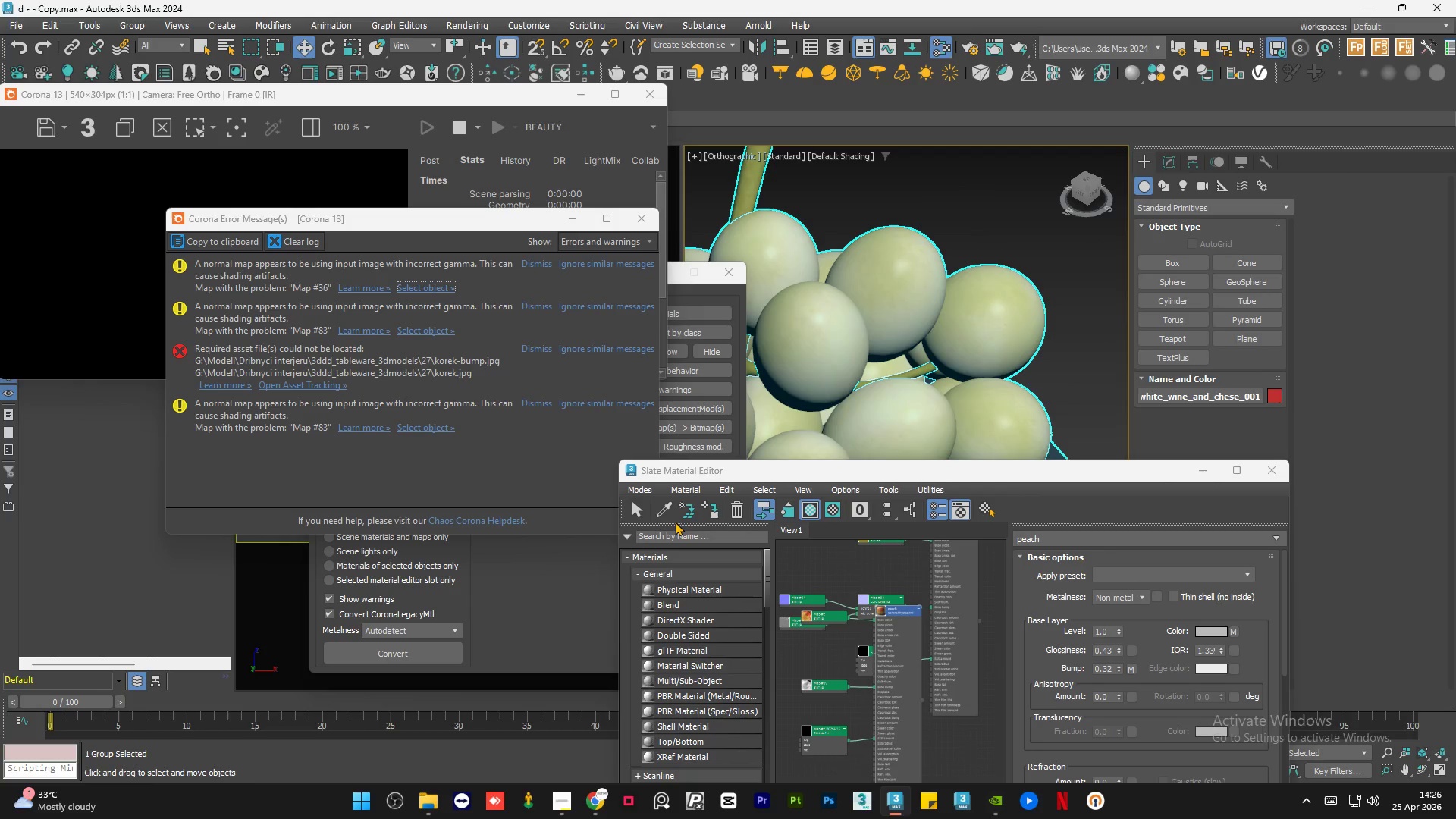 
left_click([667, 511])
 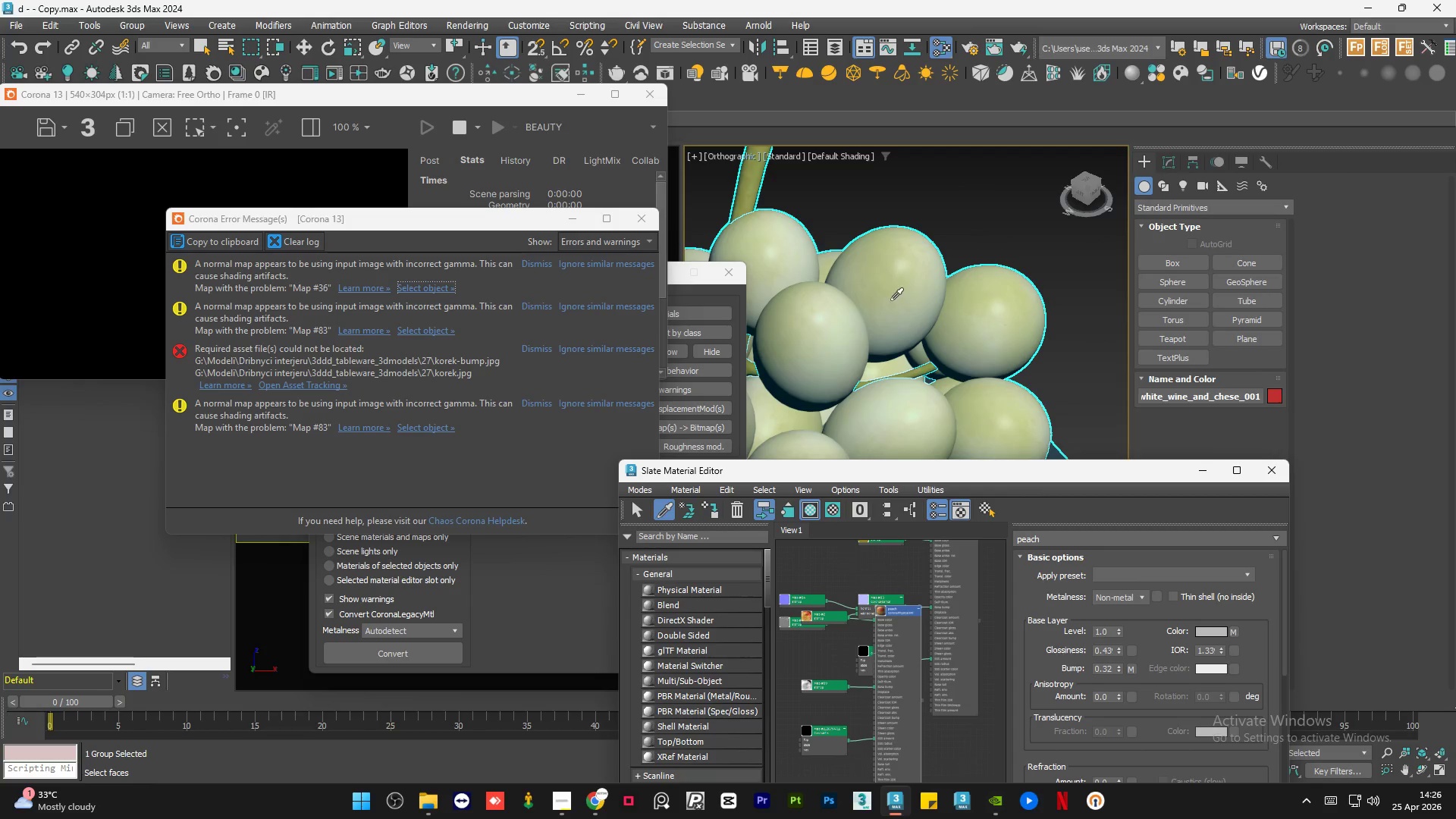 
left_click([890, 296])
 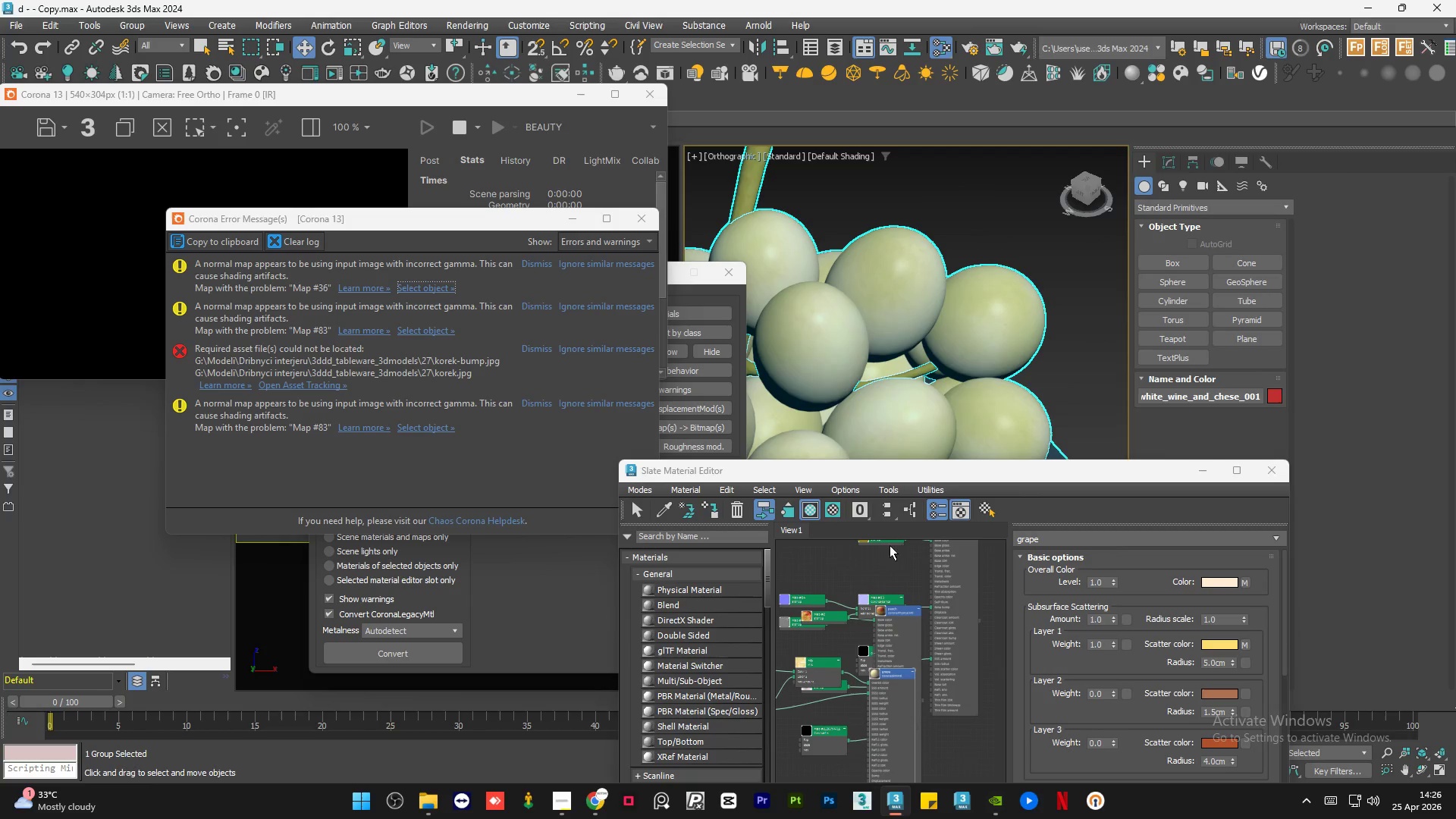 
scroll: coordinate [894, 594], scroll_direction: down, amount: 3.0
 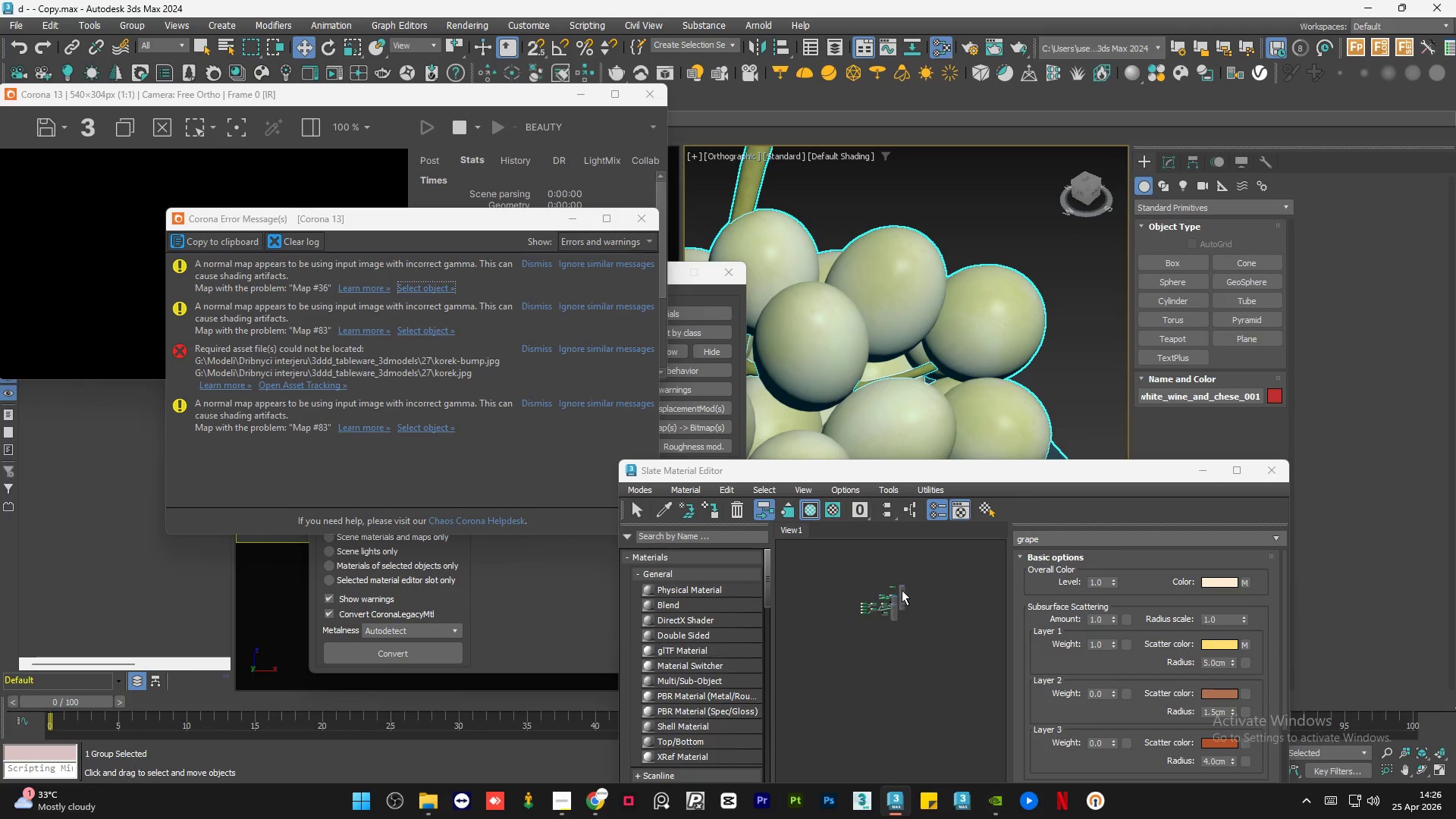 
left_click_drag(start_coordinate=[927, 551], to_coordinate=[825, 662])
 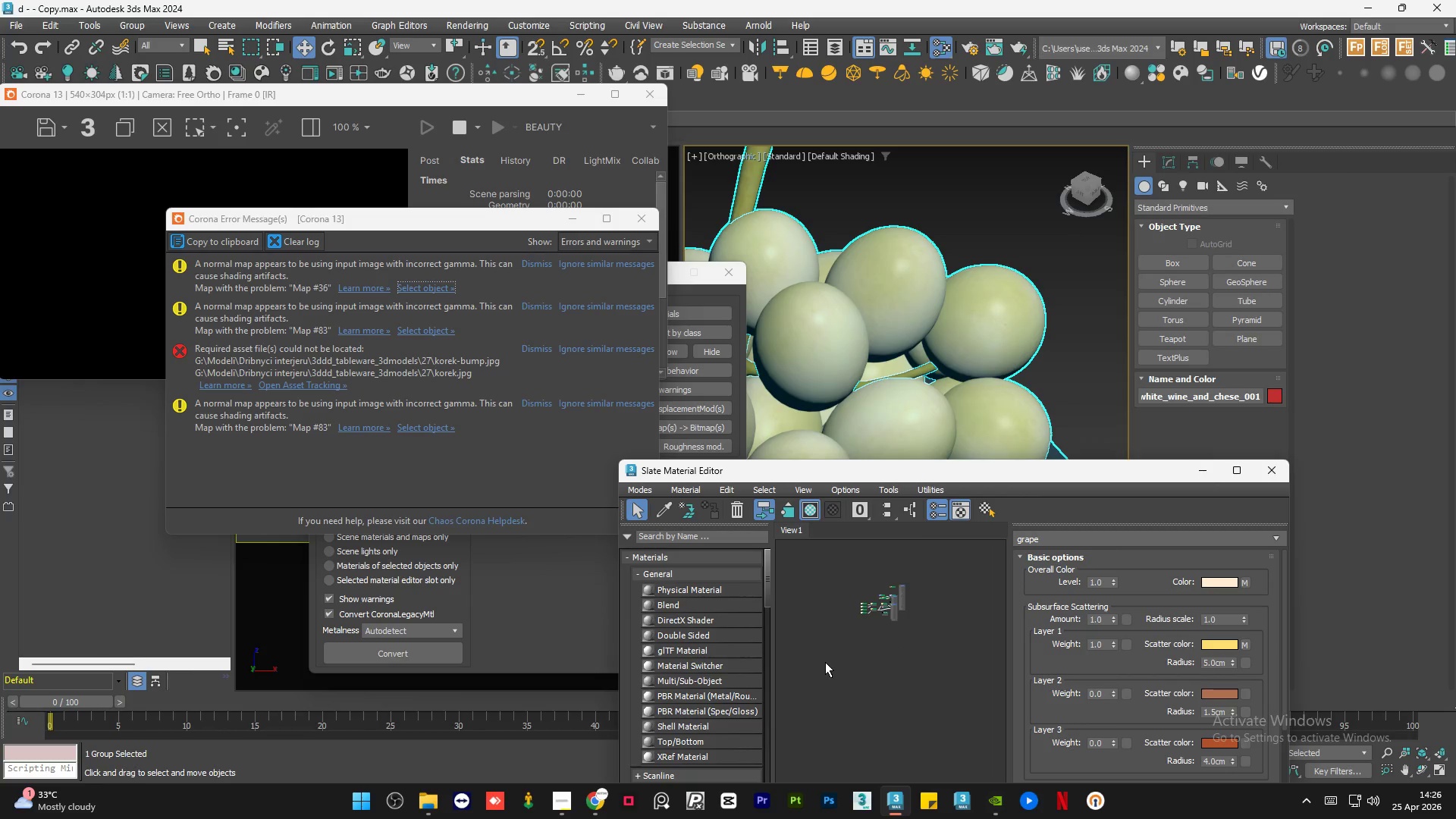 
key(Delete)
 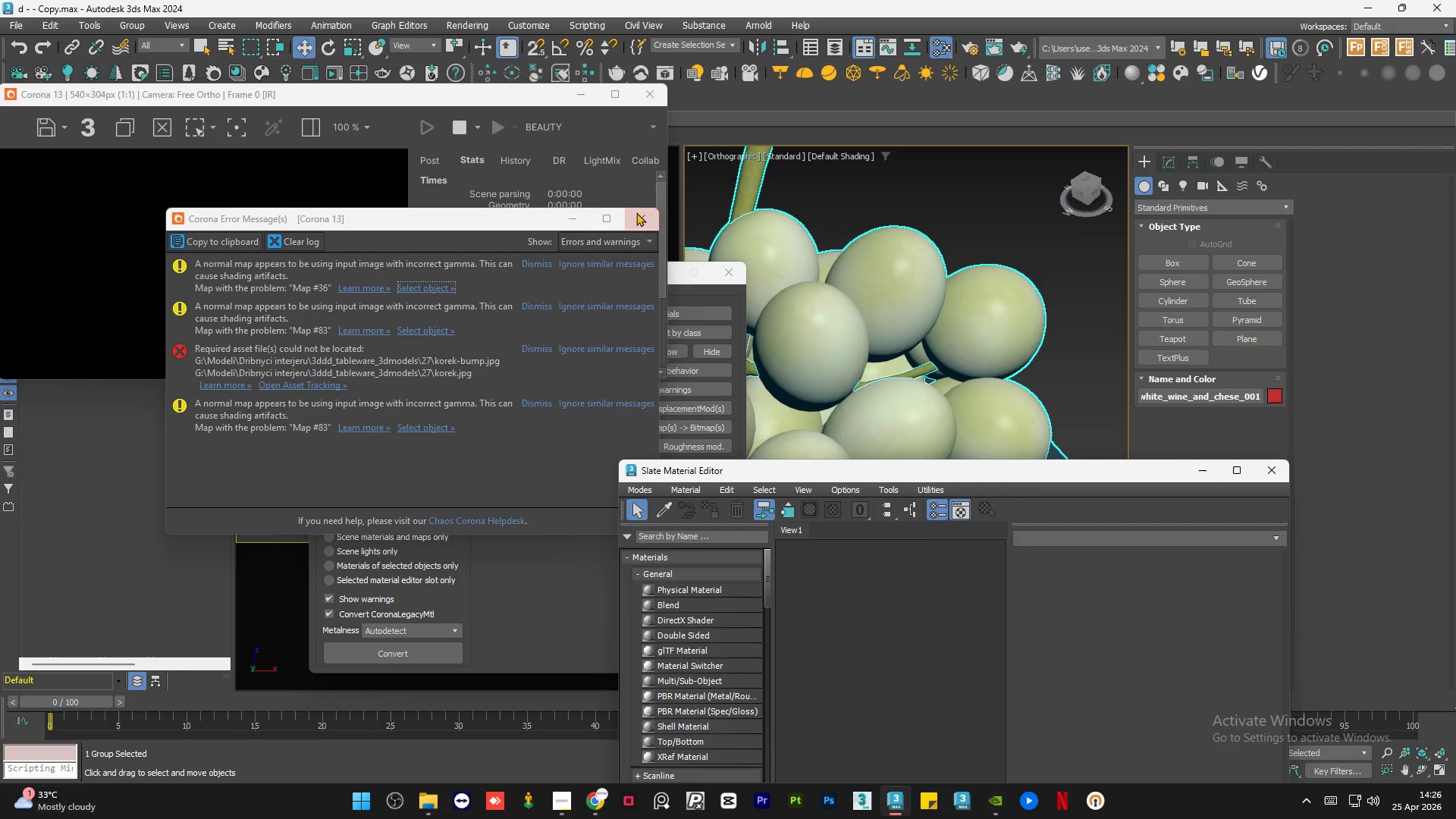 
left_click([636, 212])
 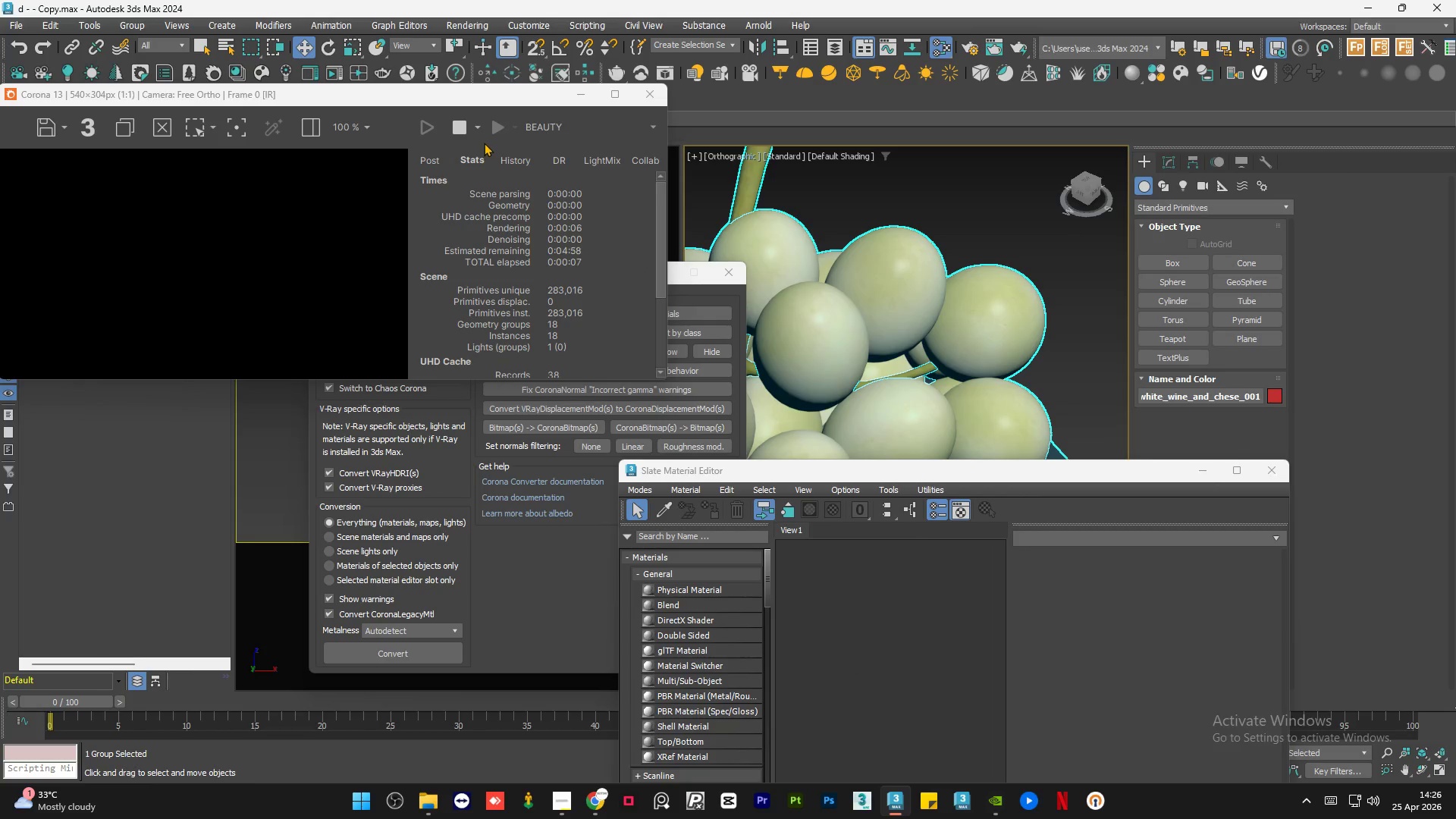 
left_click([475, 131])
 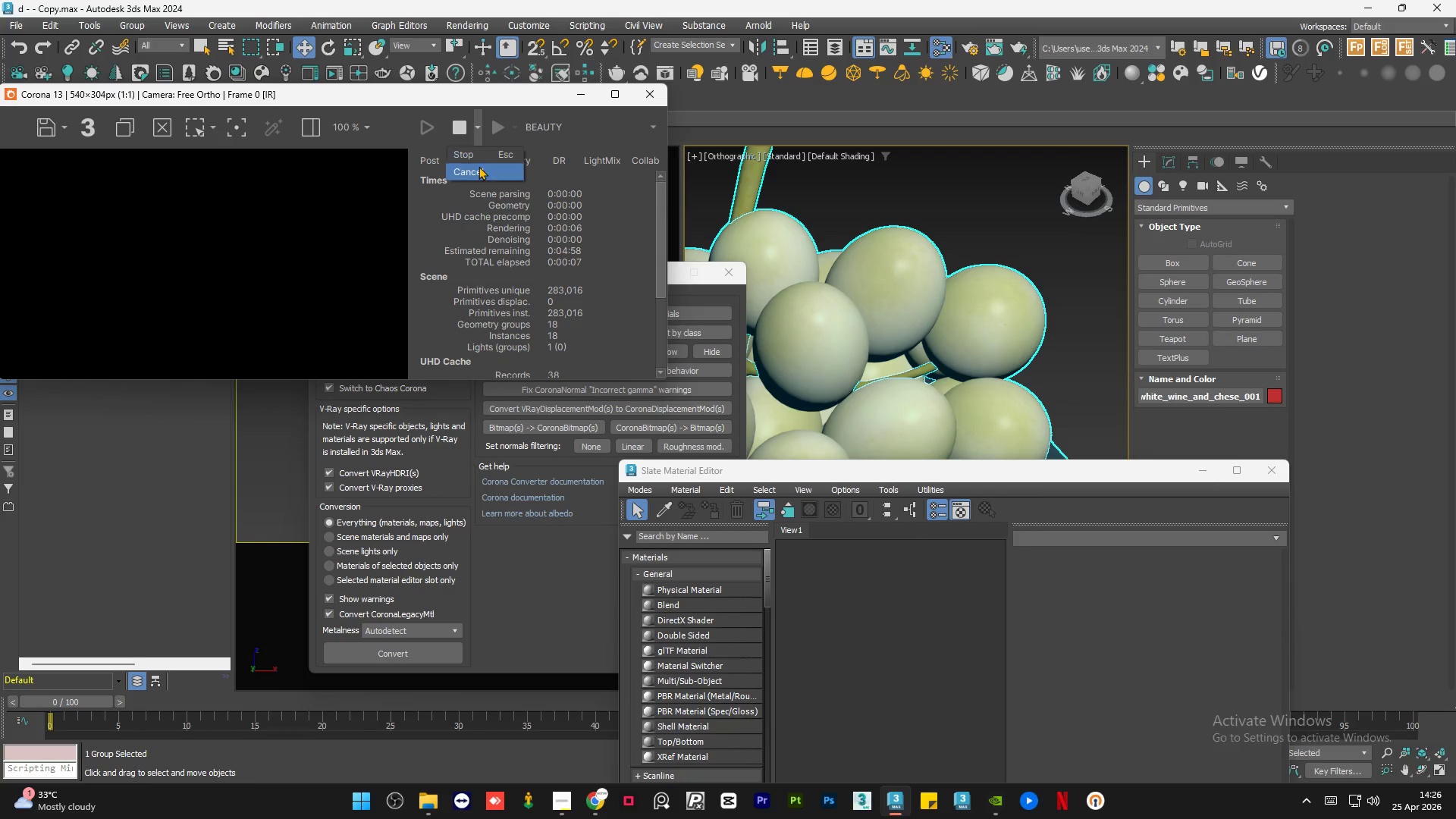 
left_click([479, 166])
 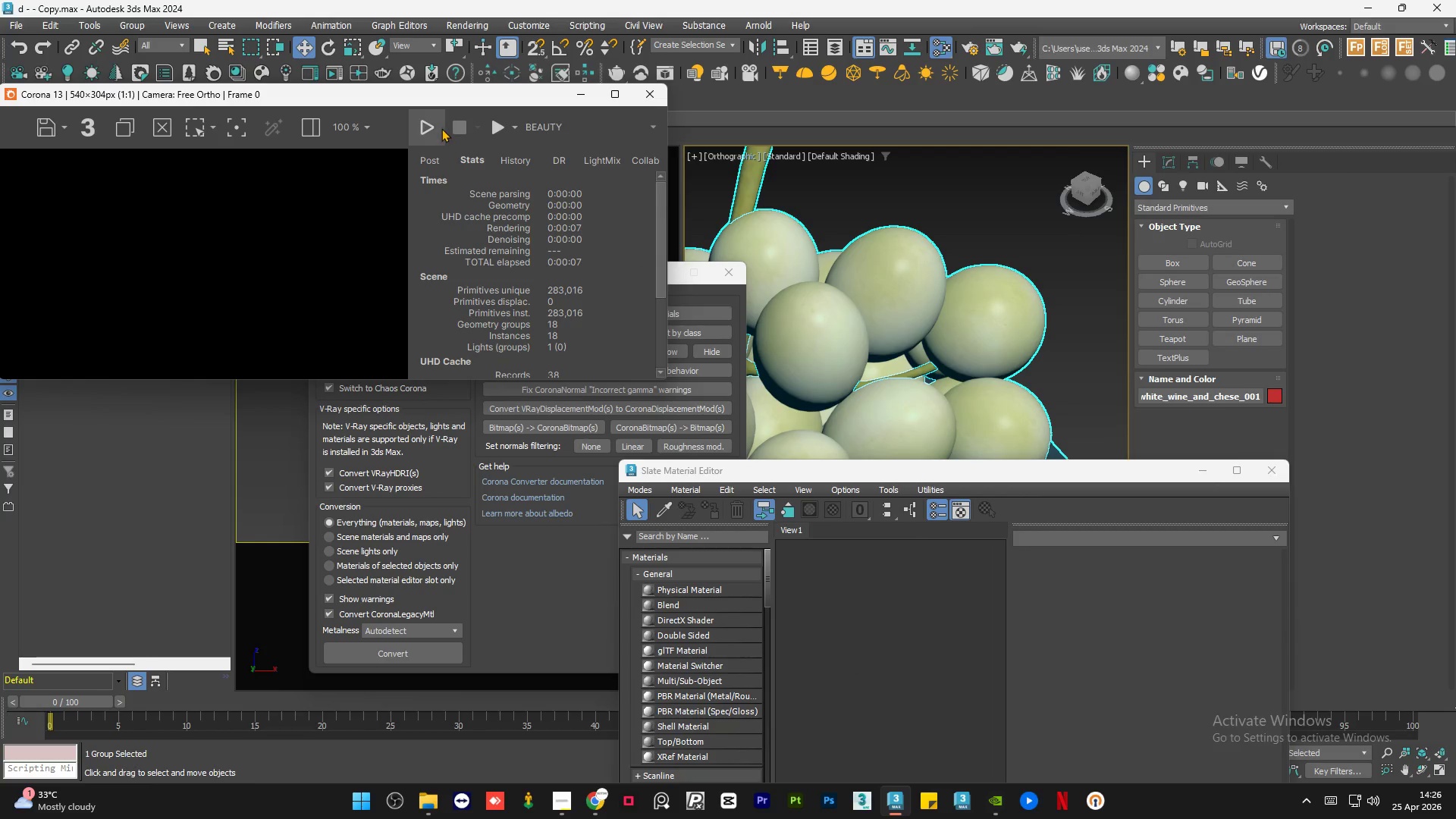 
left_click([440, 128])
 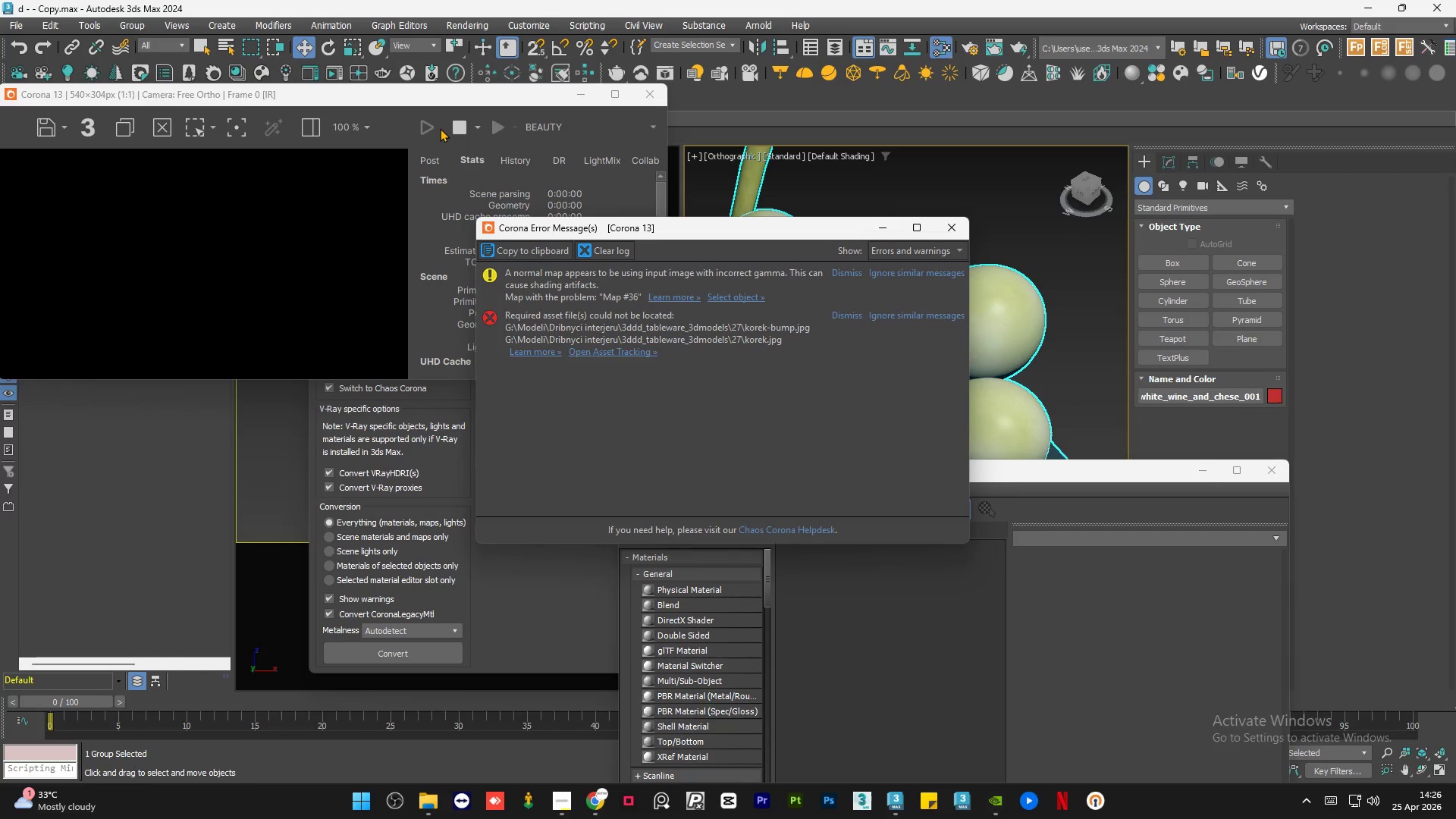 
left_click_drag(start_coordinate=[739, 234], to_coordinate=[413, 242])
 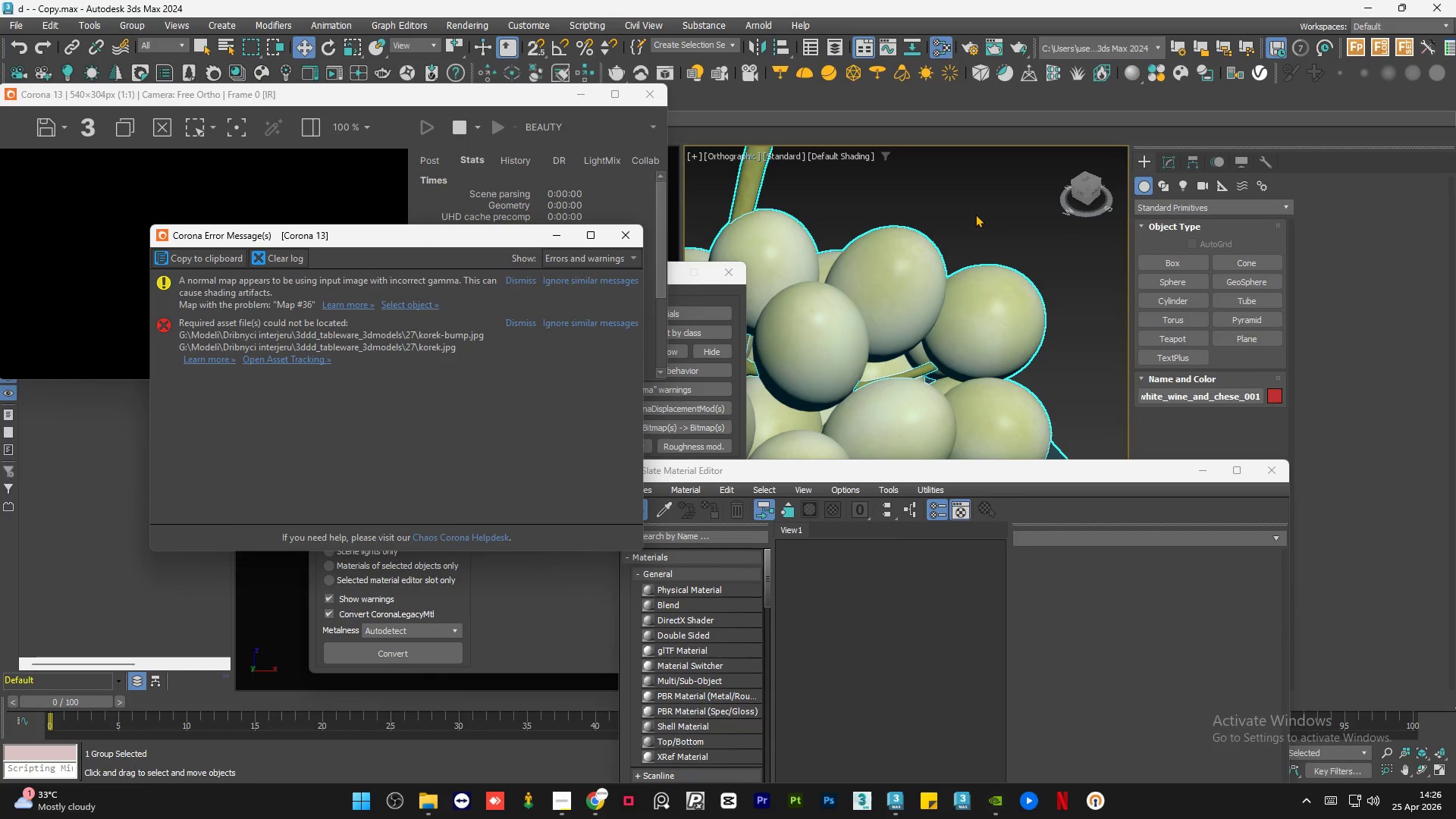 
left_click([974, 207])
 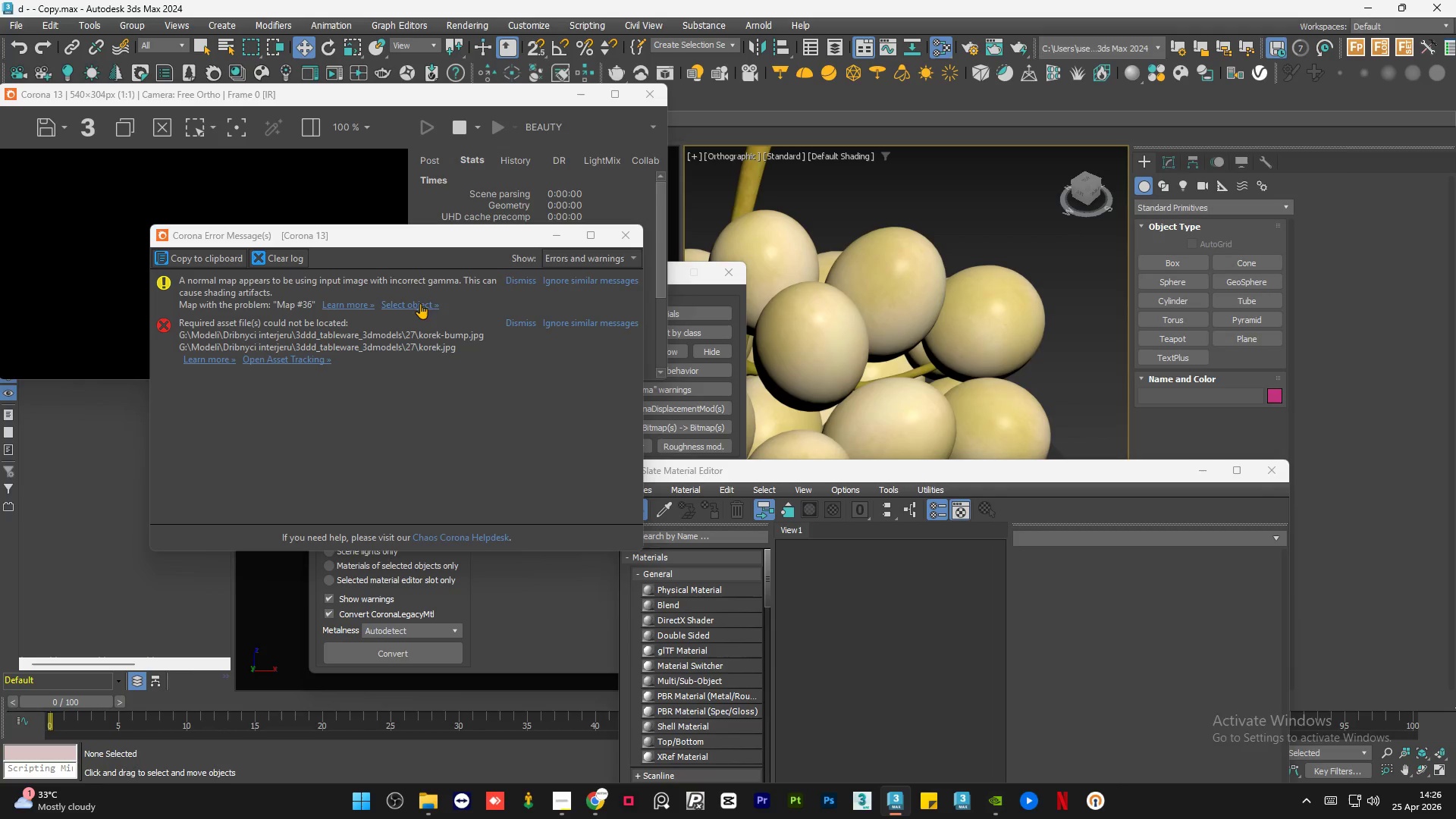 
left_click([415, 307])
 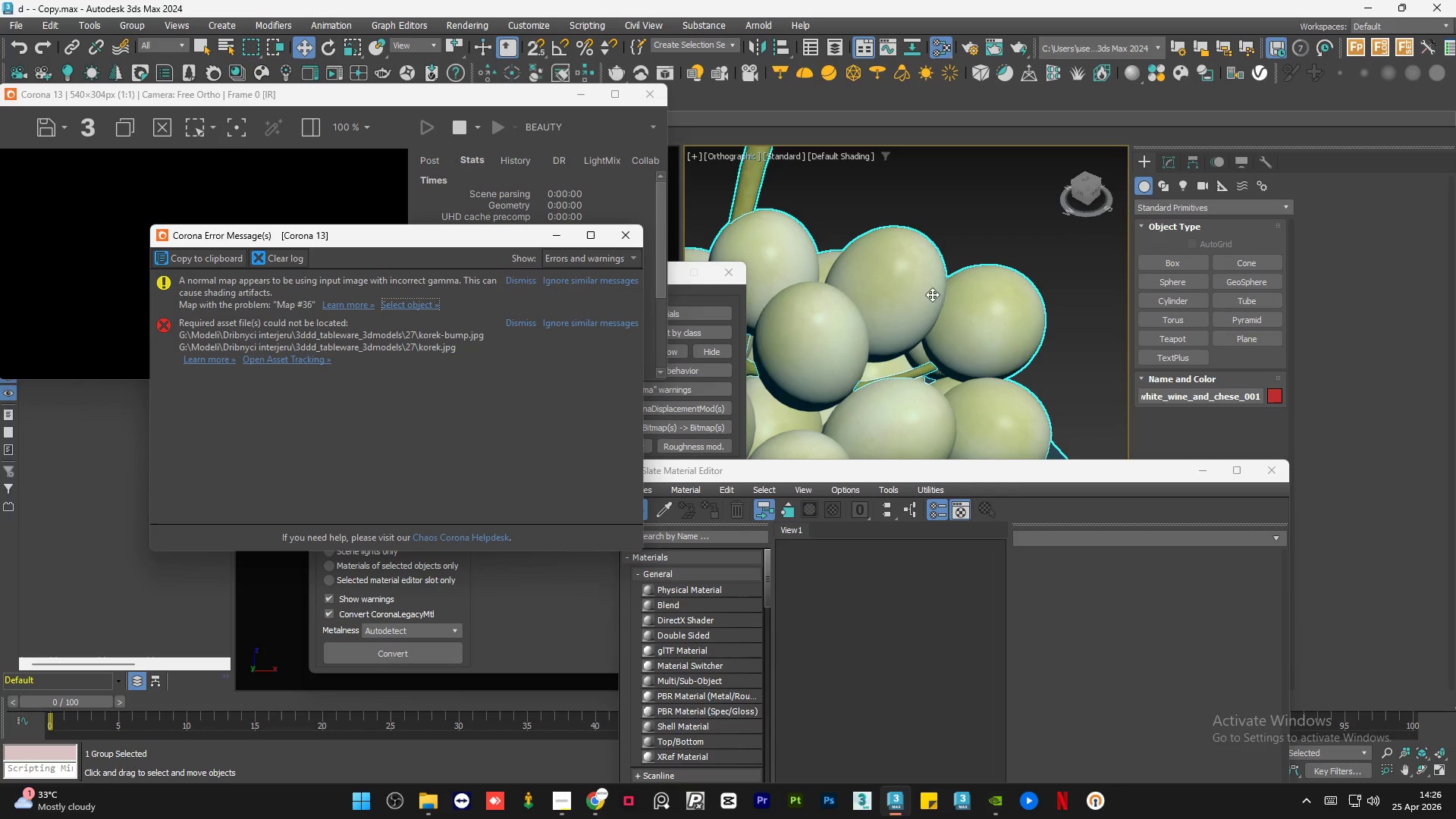 
scroll: coordinate [890, 255], scroll_direction: down, amount: 6.0
 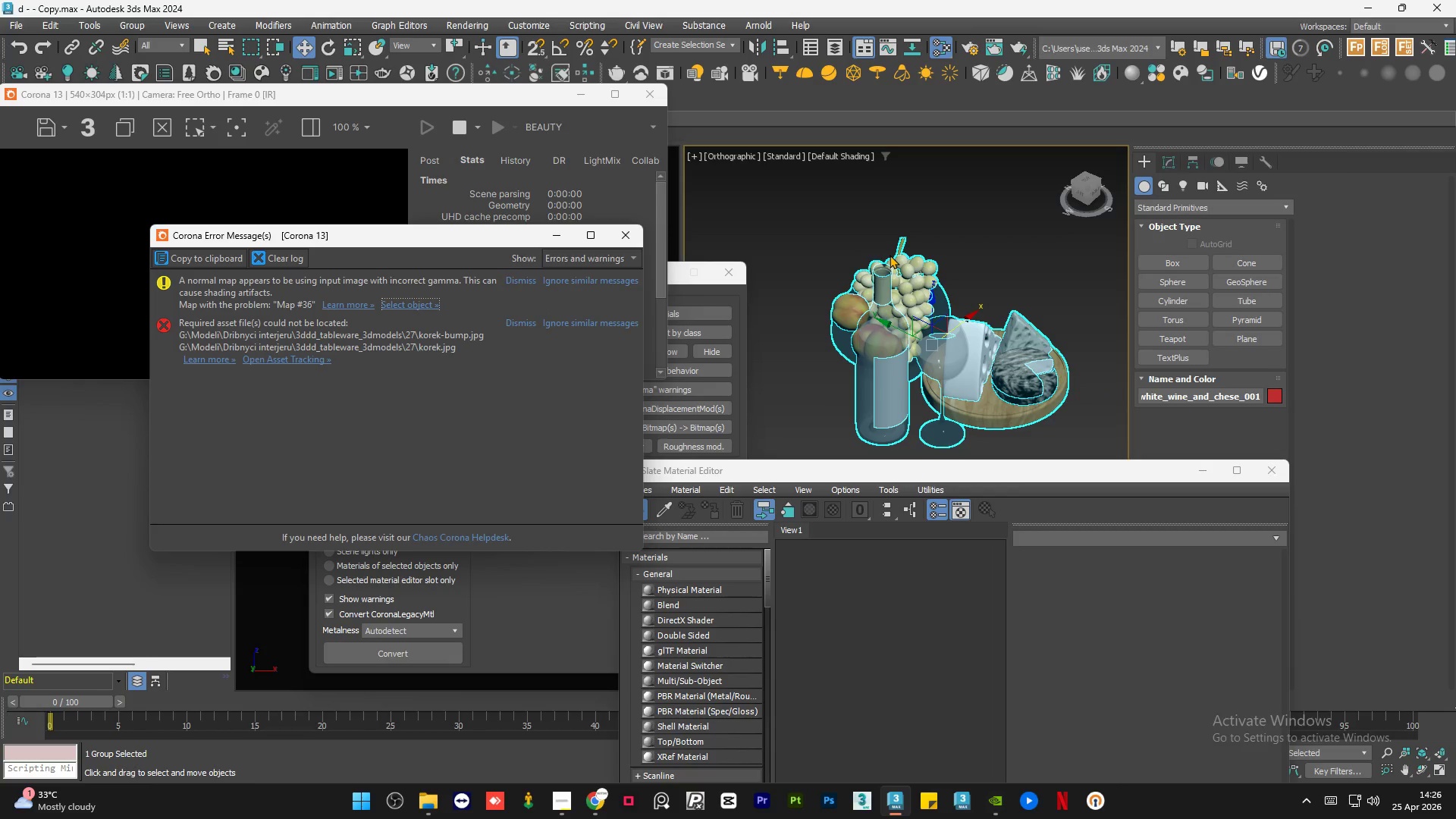 
hold_key(key=AltLeft, duration=0.7)
 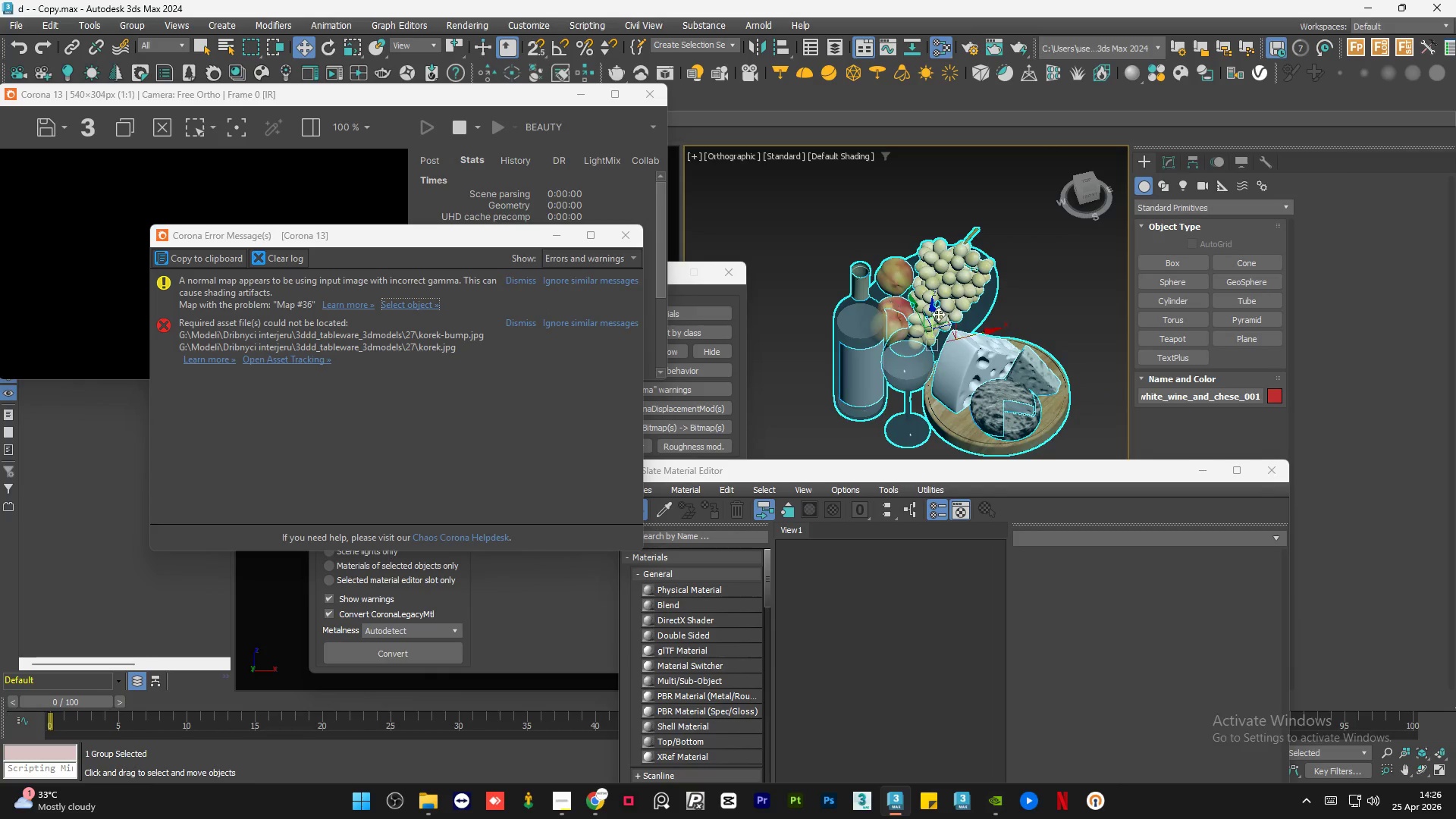 
hold_key(key=AltLeft, duration=0.94)
 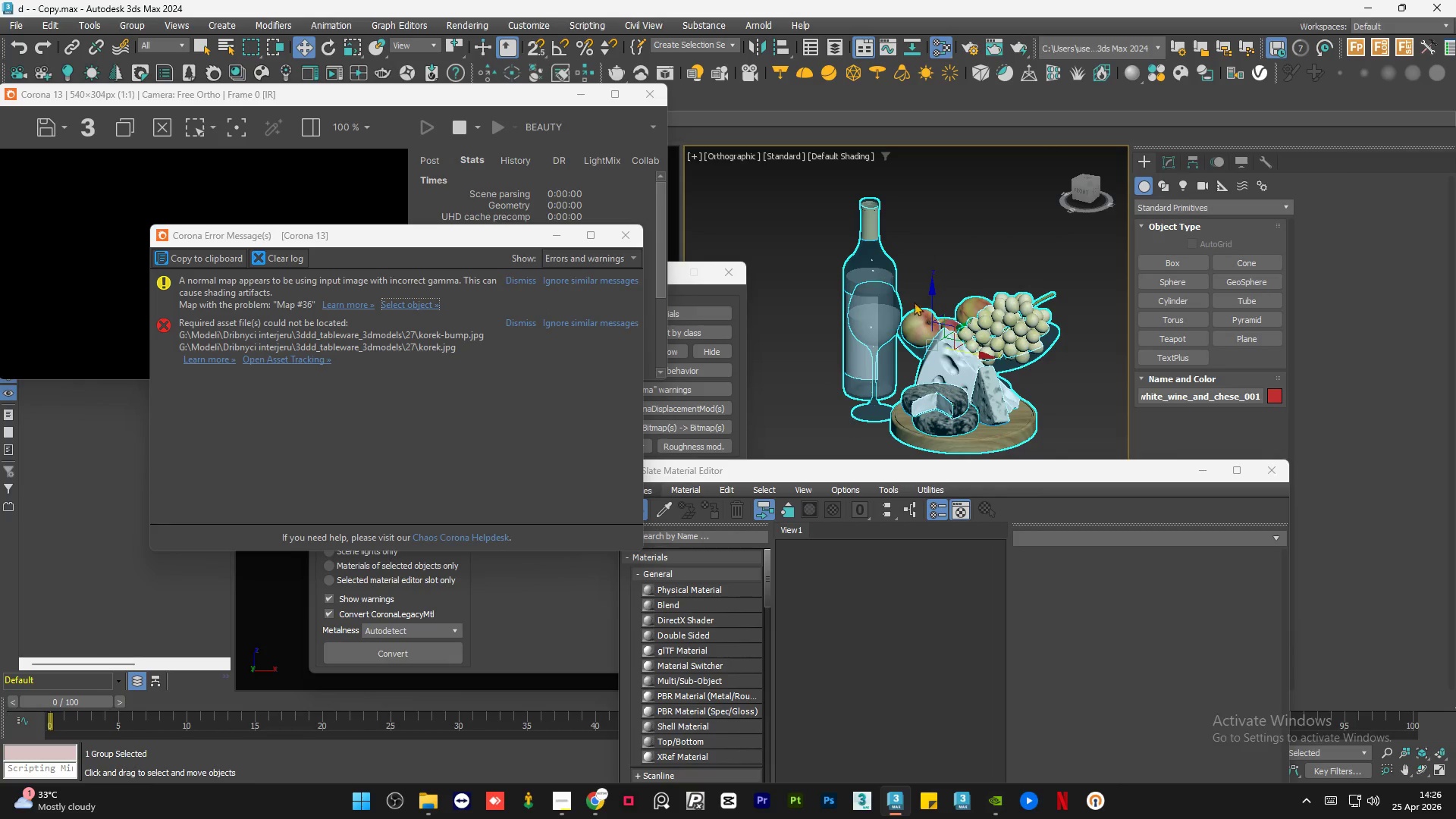 
hold_key(key=AltLeft, duration=1.08)
 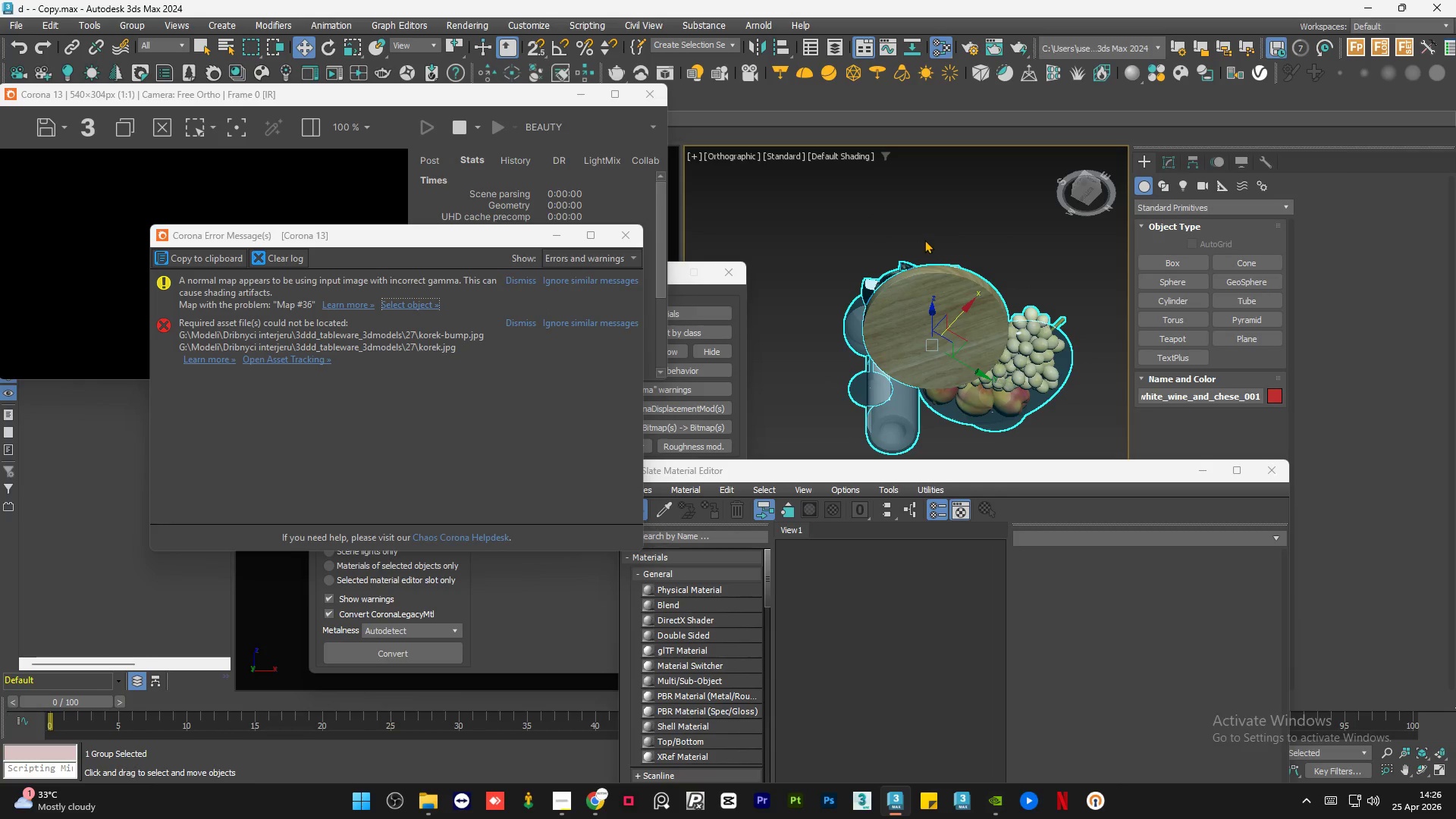 
hold_key(key=AltLeft, duration=2.11)
 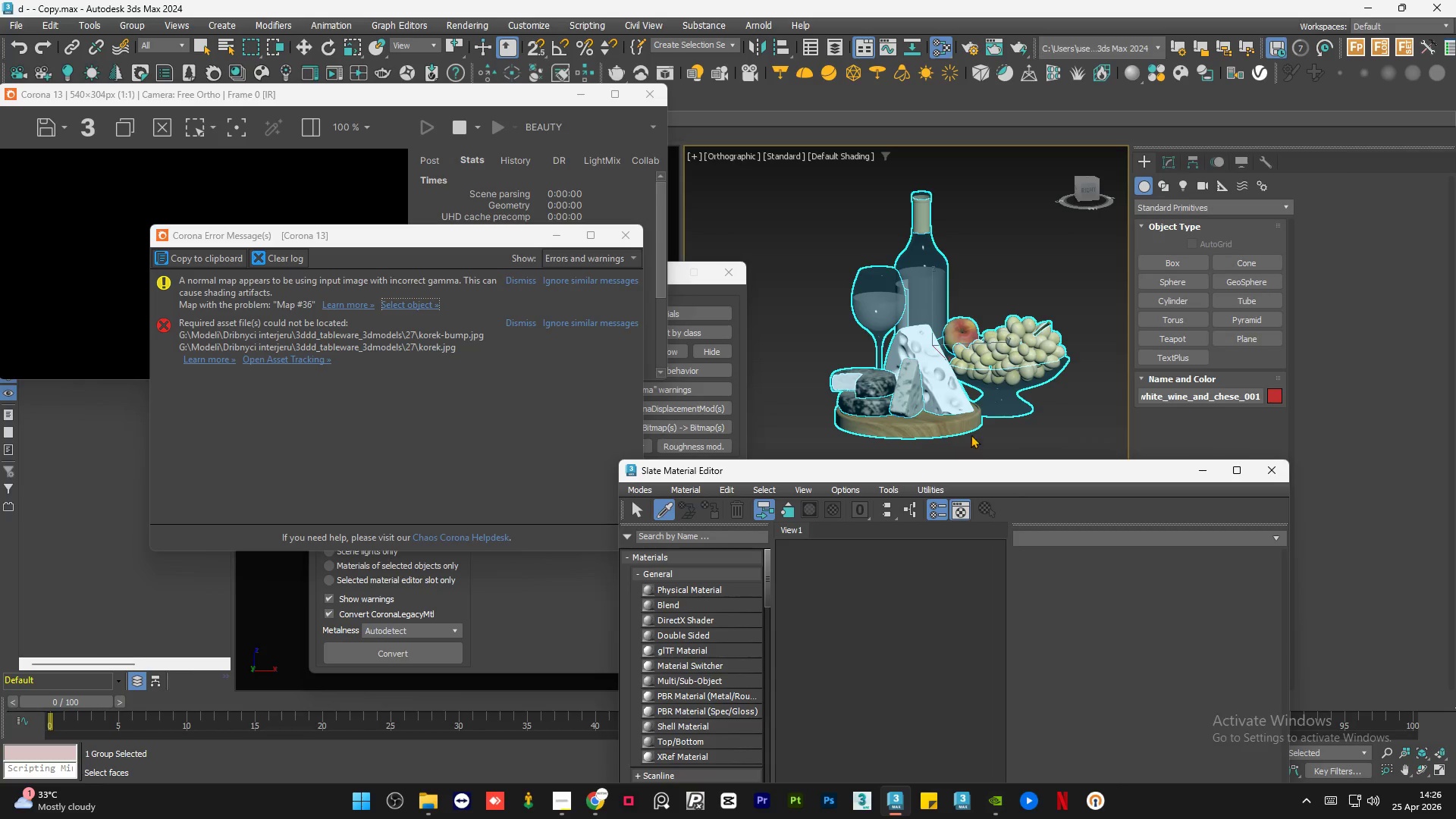 
left_click([1003, 404])
 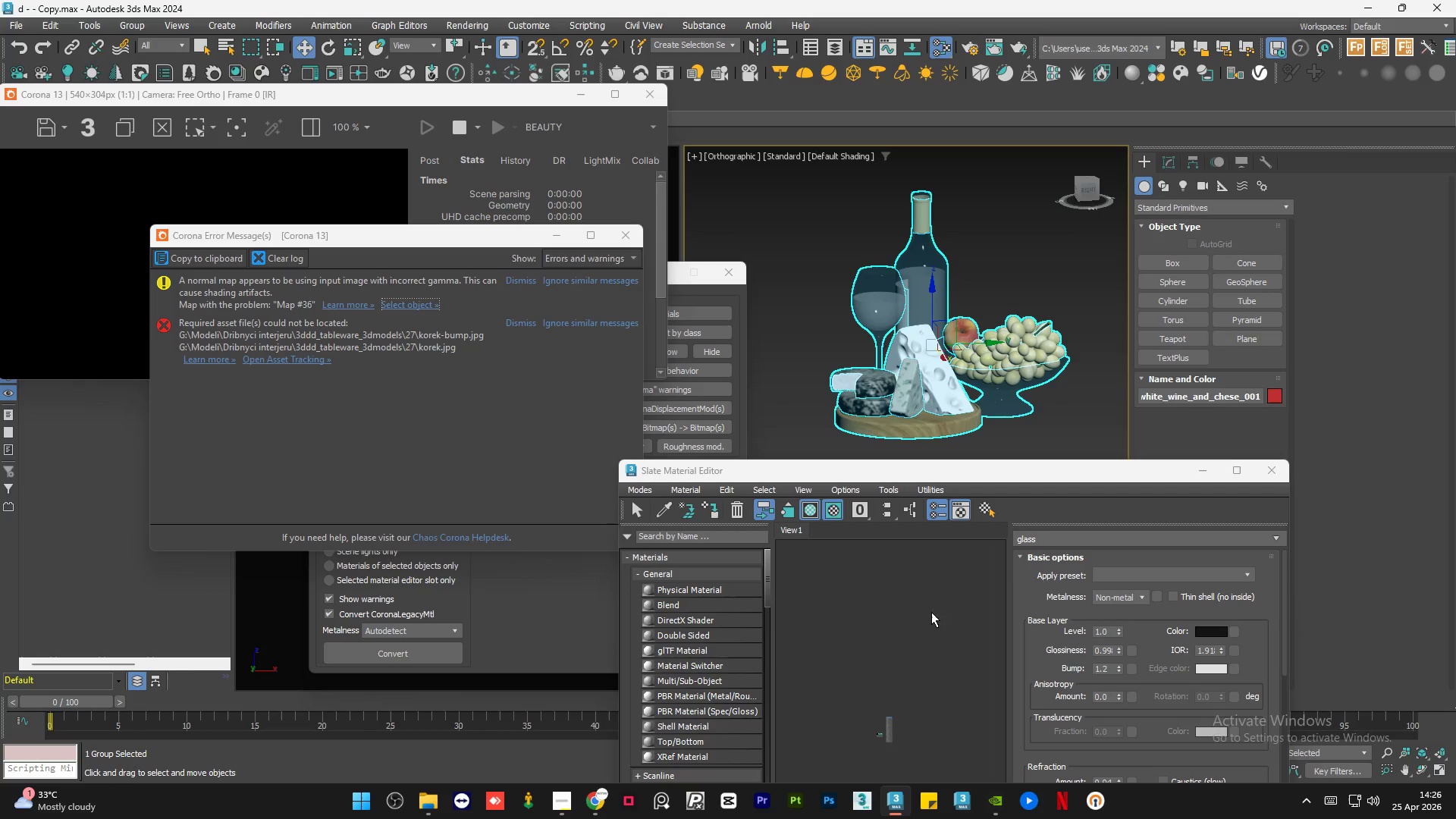 
scroll: coordinate [883, 736], scroll_direction: up, amount: 4.0
 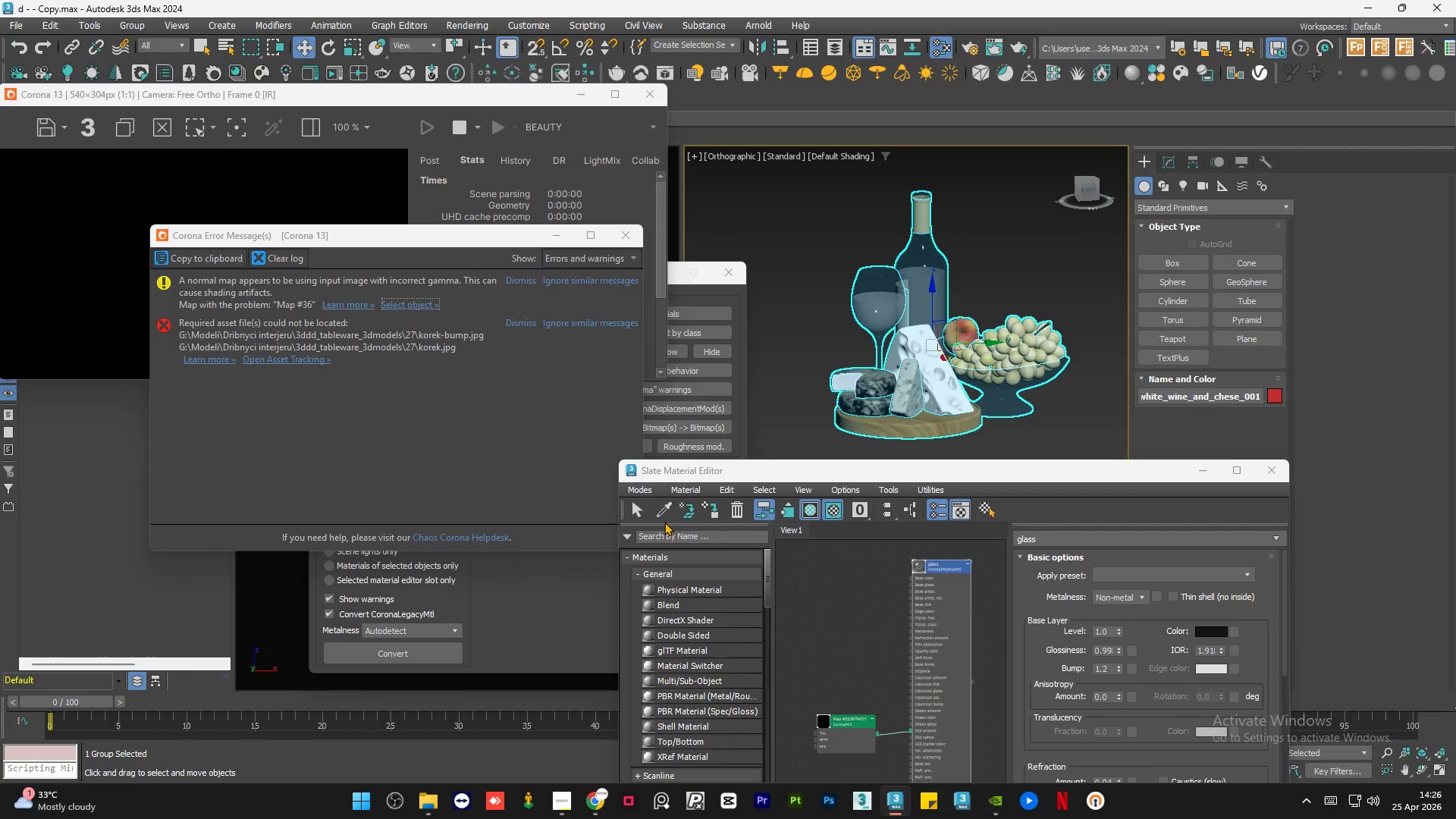 
left_click([661, 515])
 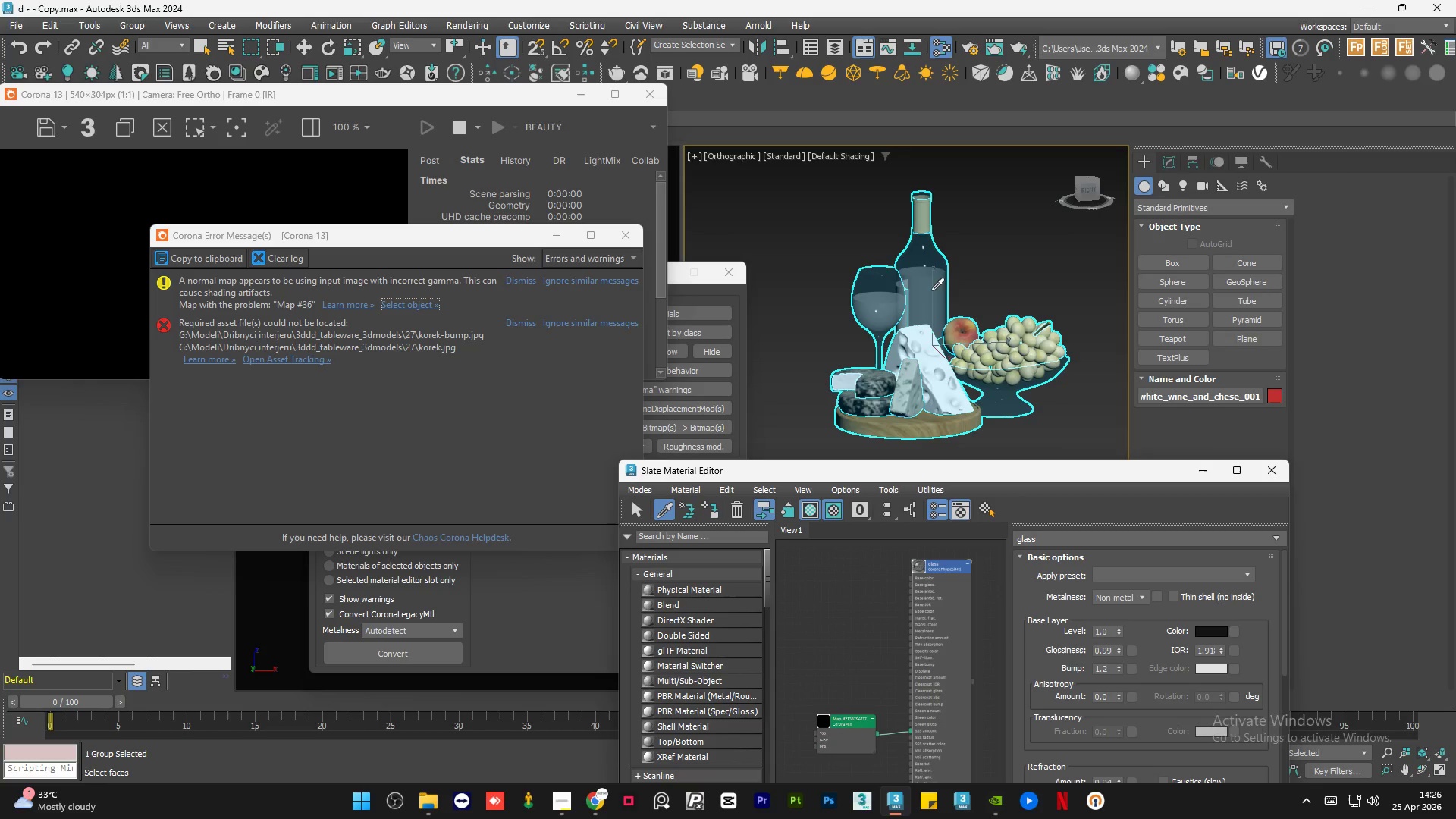 
left_click([927, 294])
 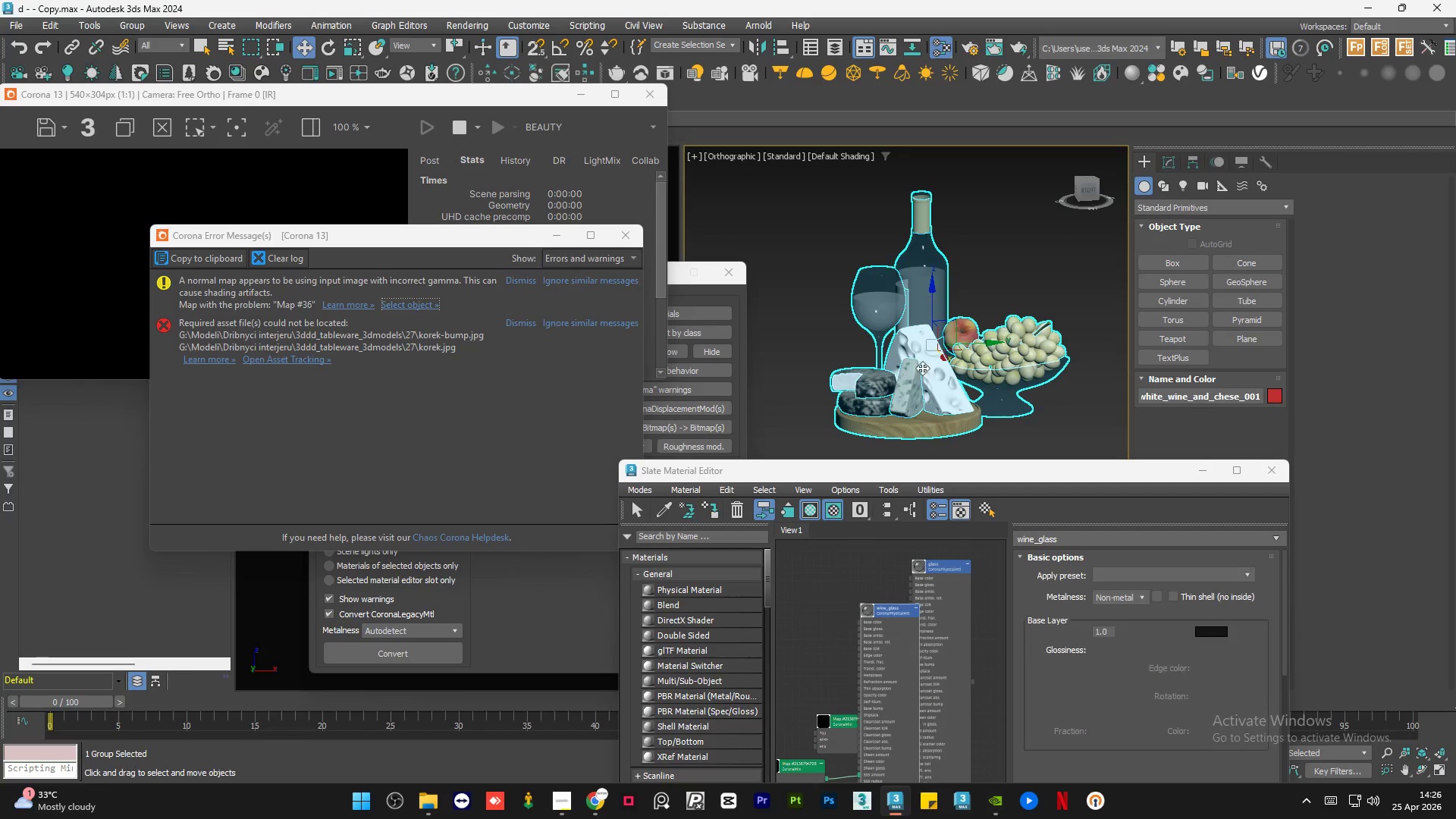 
scroll: coordinate [911, 585], scroll_direction: down, amount: 1.0
 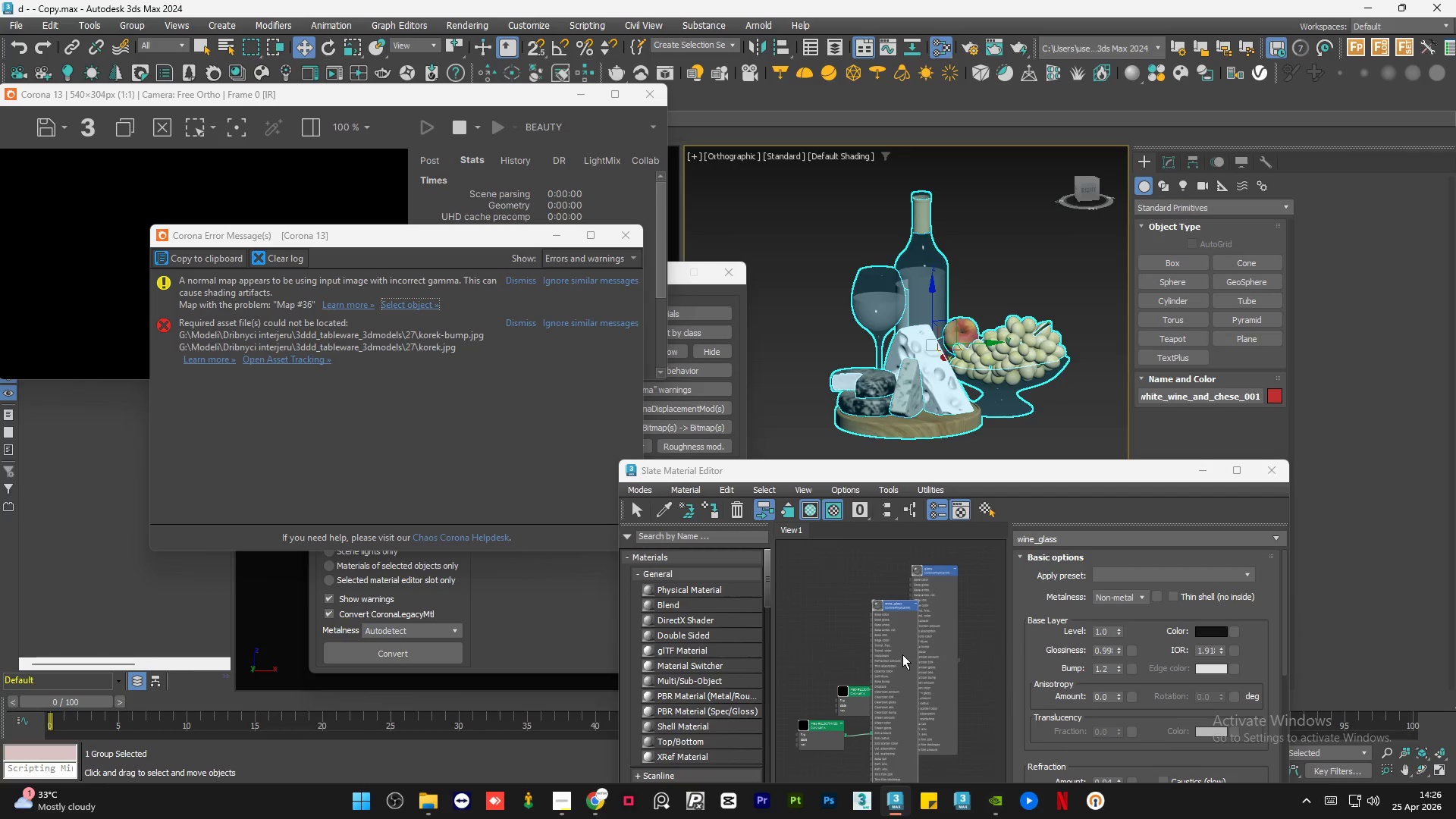 
left_click_drag(start_coordinate=[902, 654], to_coordinate=[858, 626])
 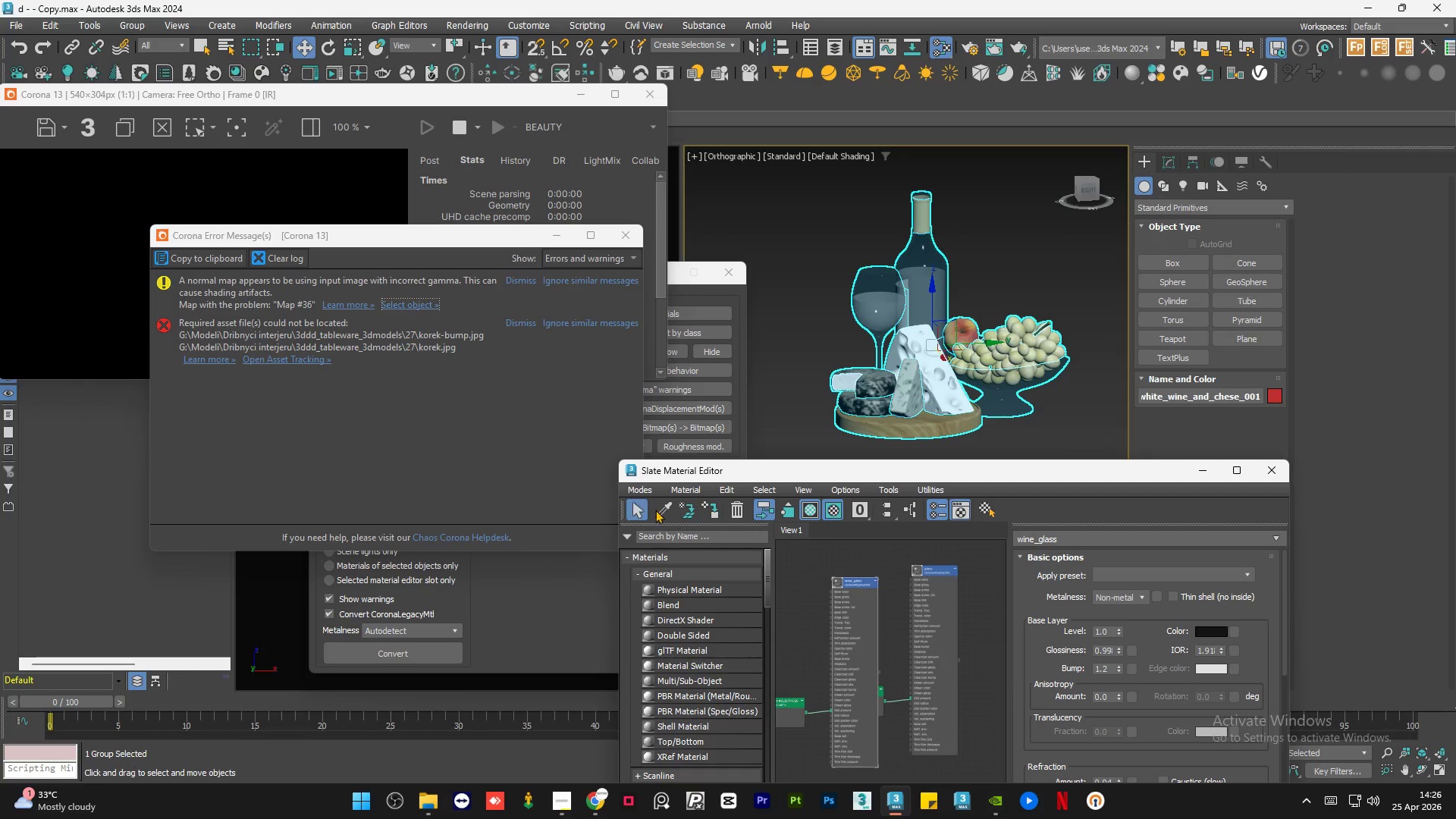 
left_click([661, 512])
 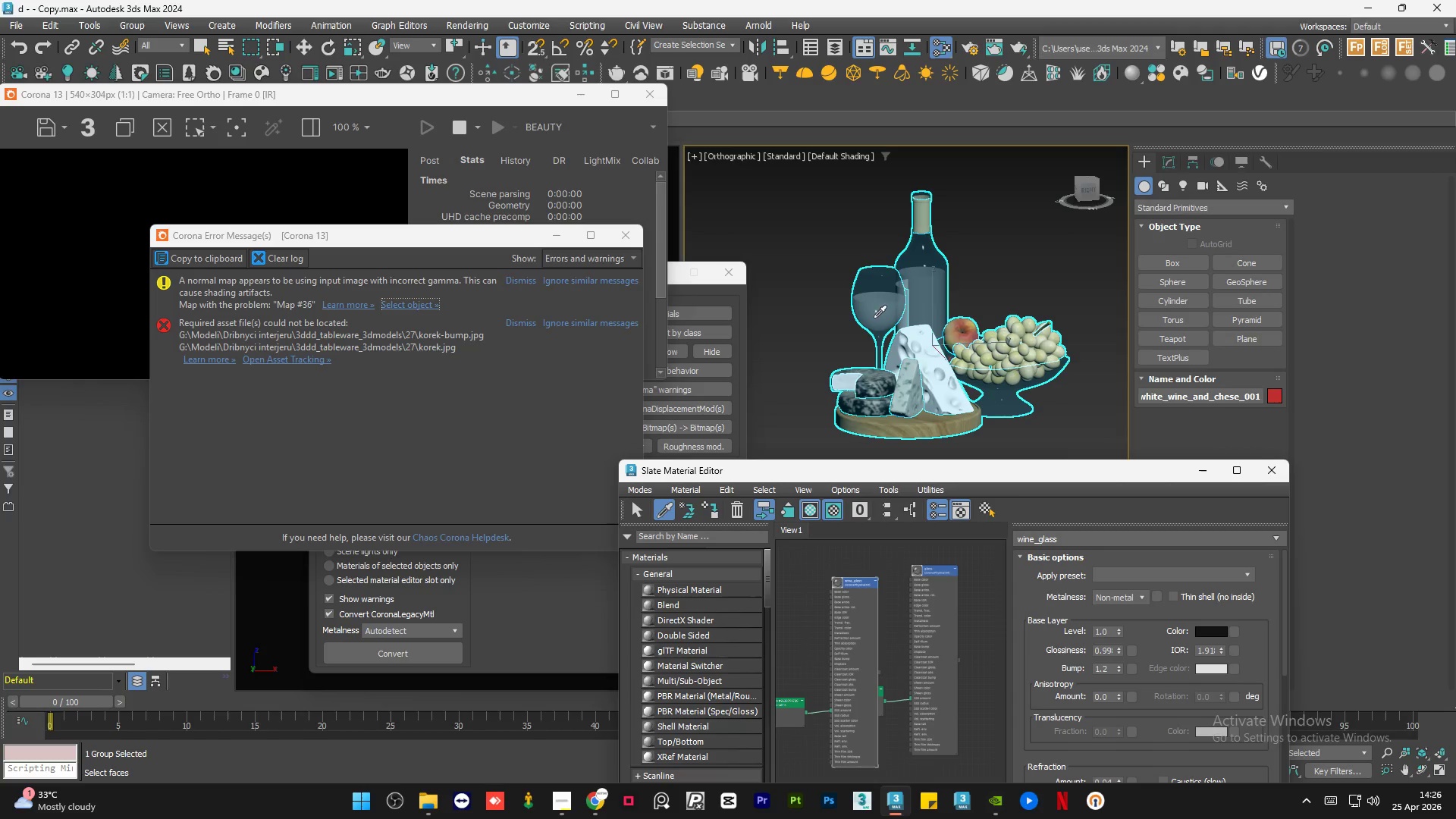 
left_click([878, 306])
 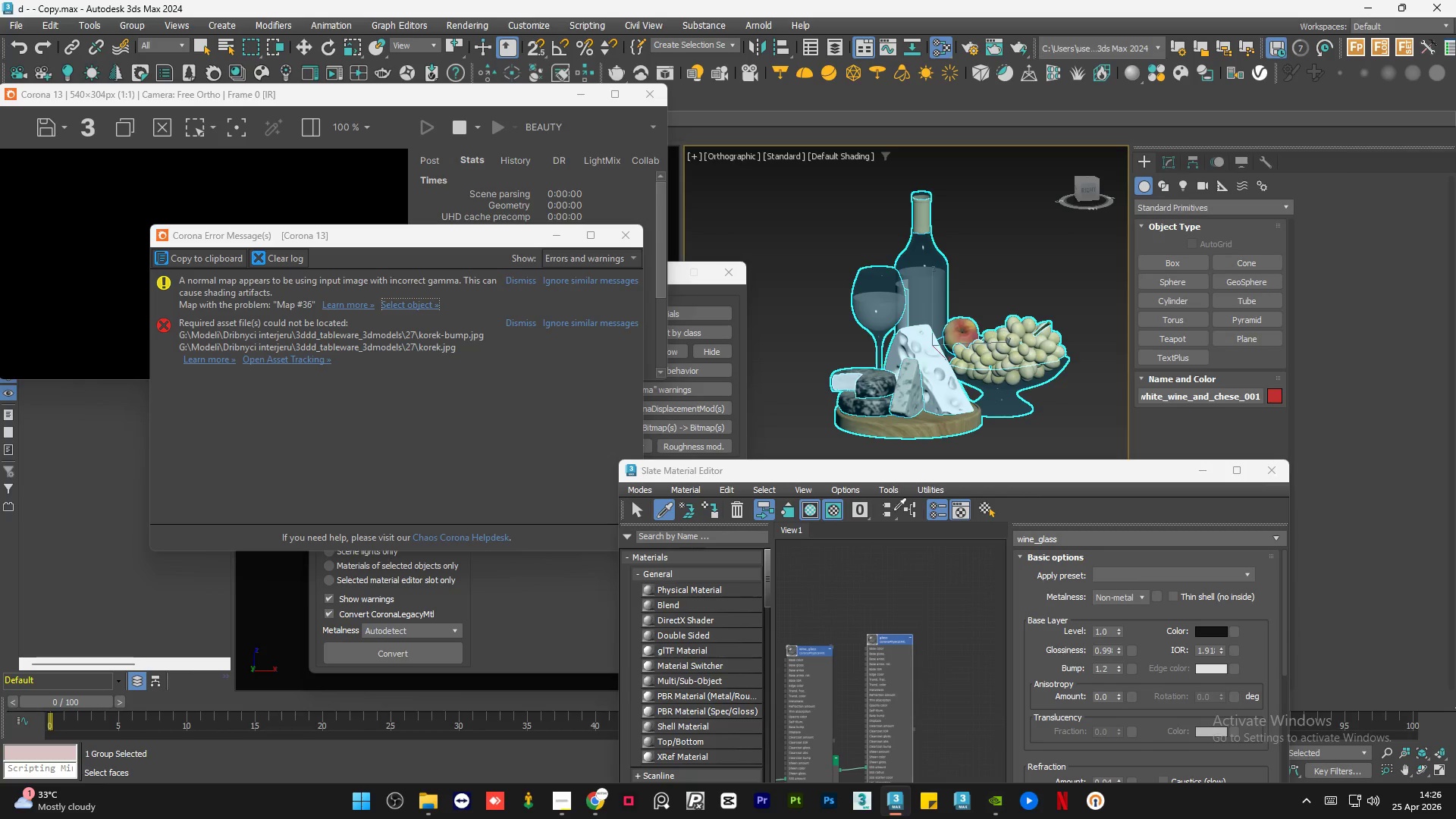 
key(Alt+AltLeft)
 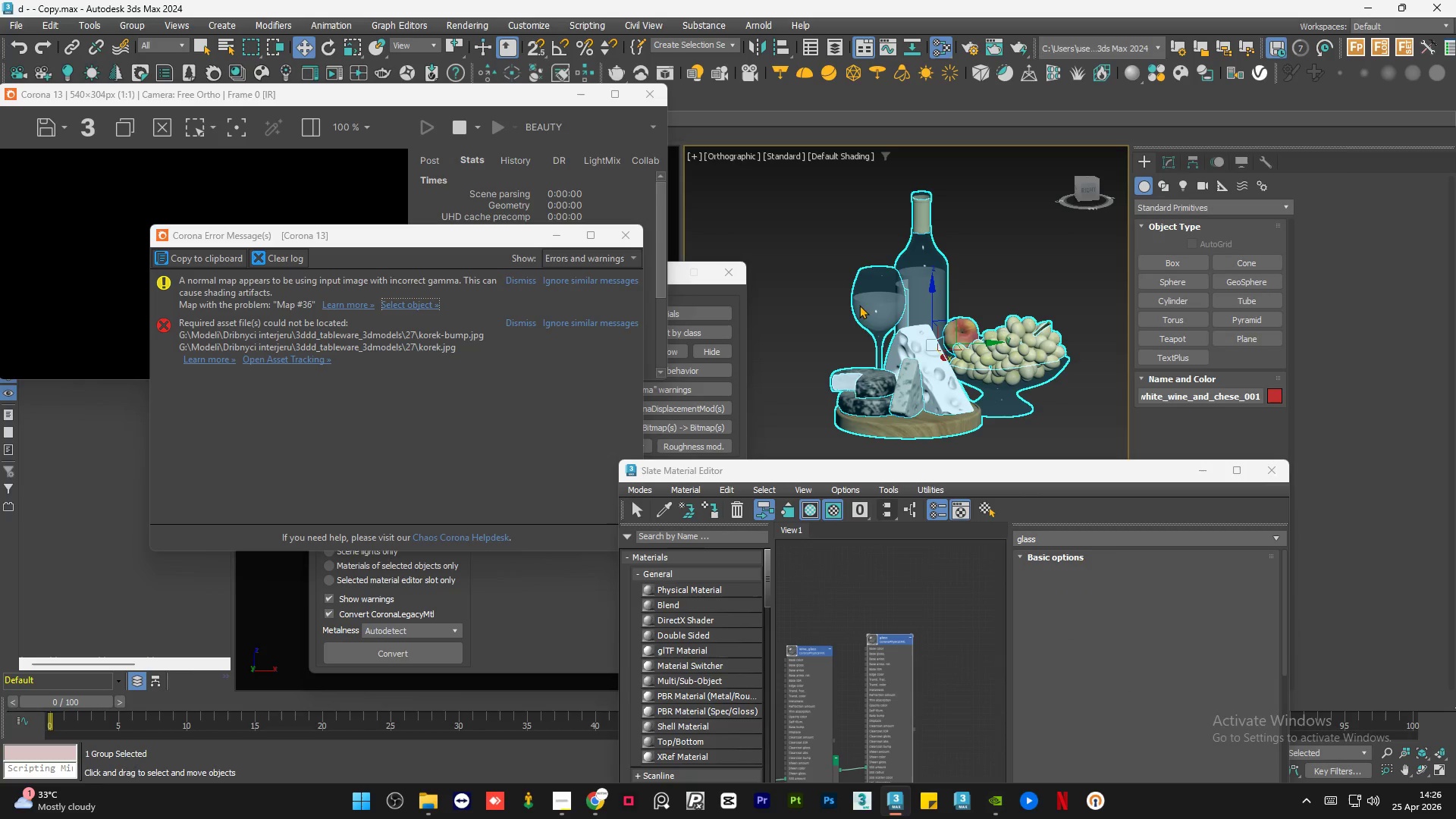 
hold_key(key=AltLeft, duration=1.12)
 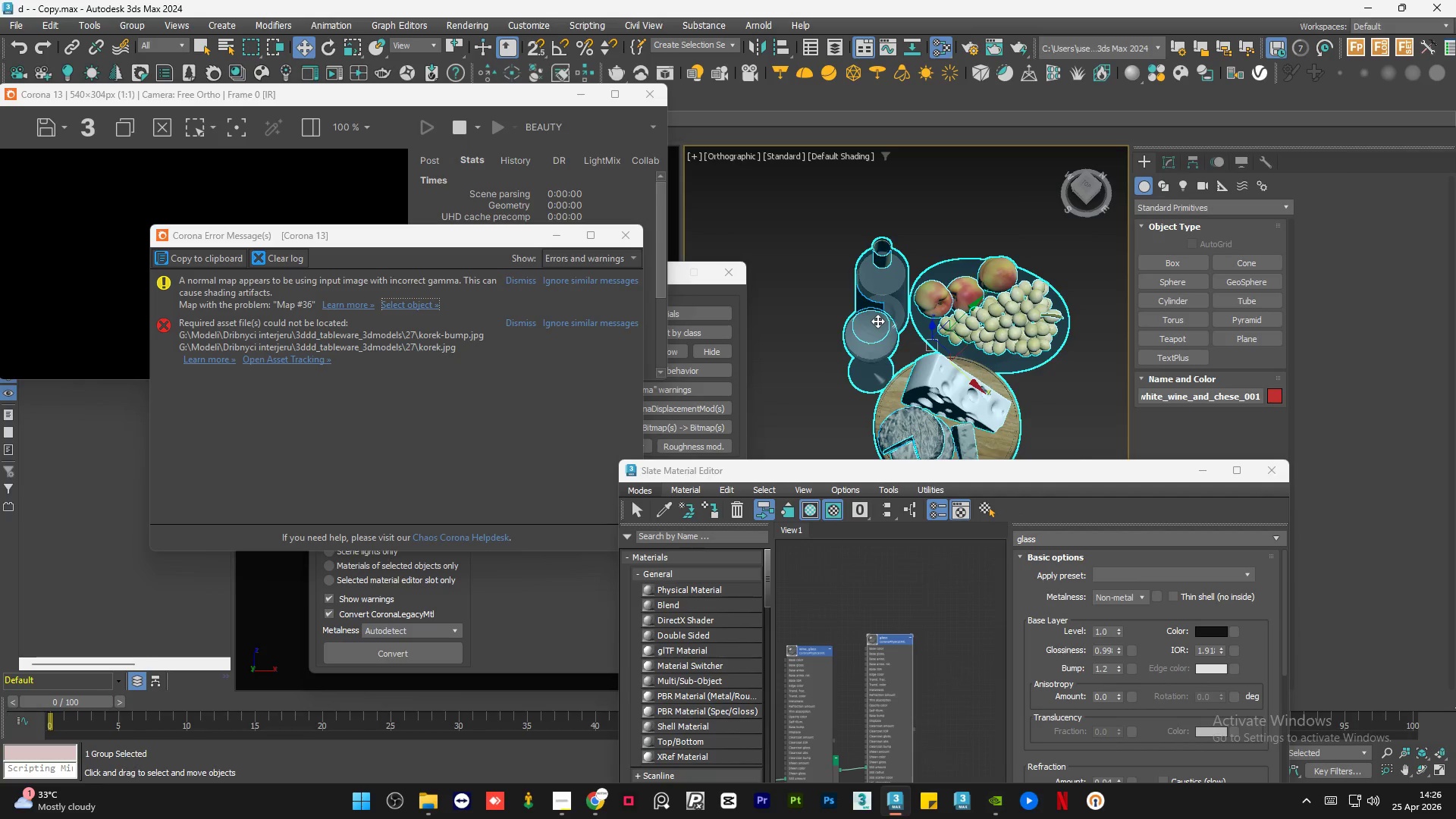 
scroll: coordinate [877, 321], scroll_direction: up, amount: 3.0
 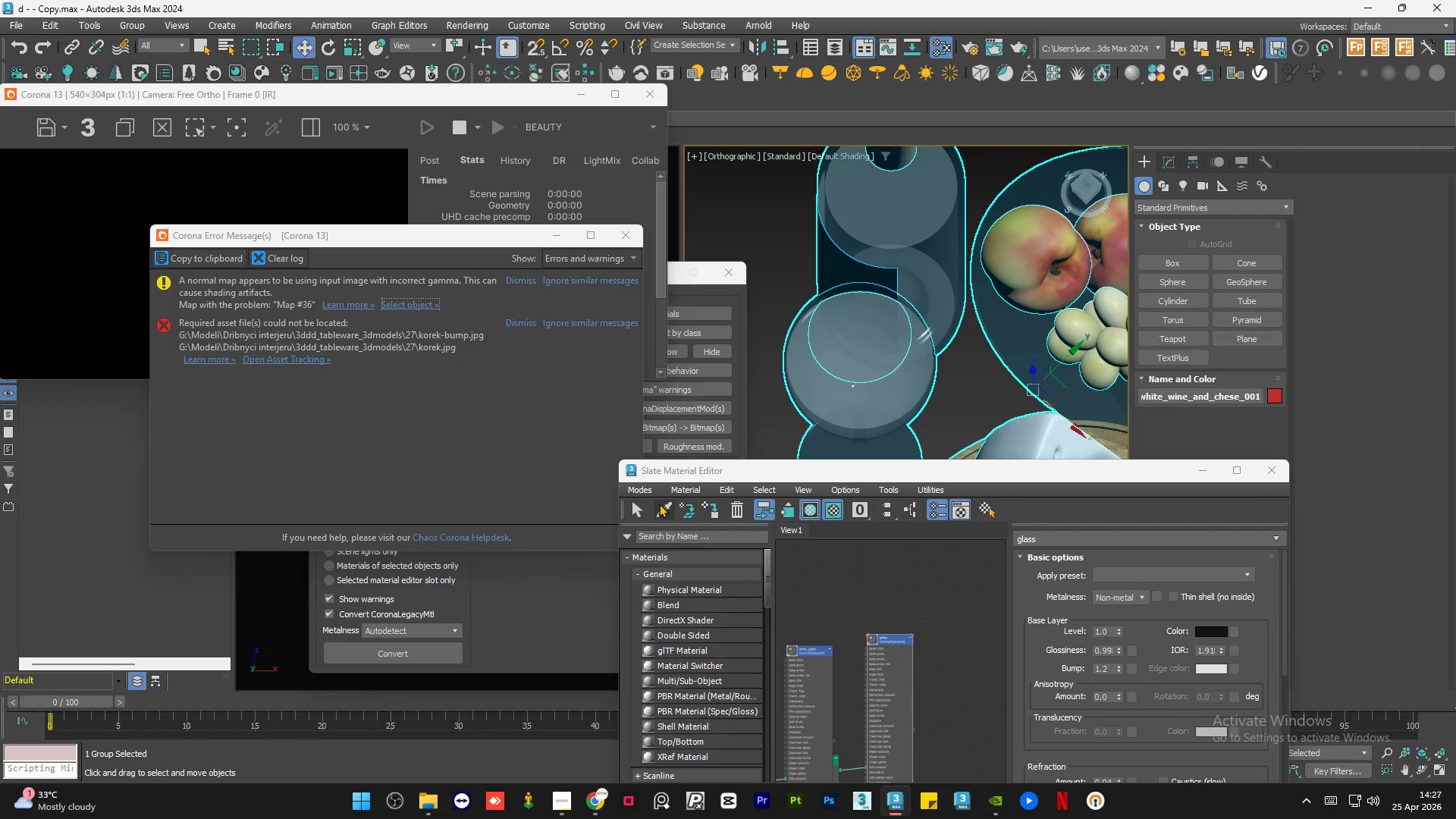 
left_click([661, 514])
 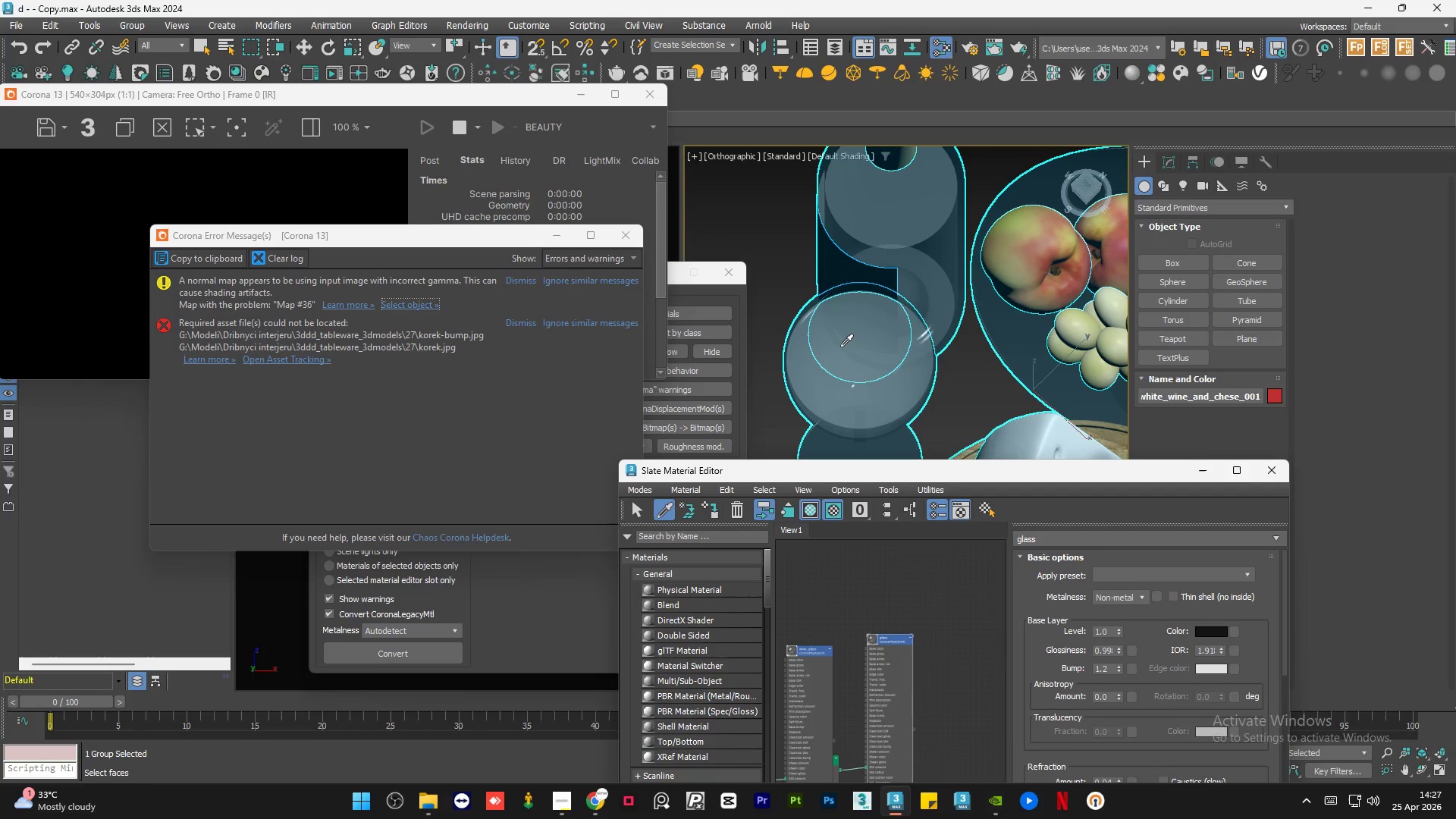 
left_click([840, 347])
 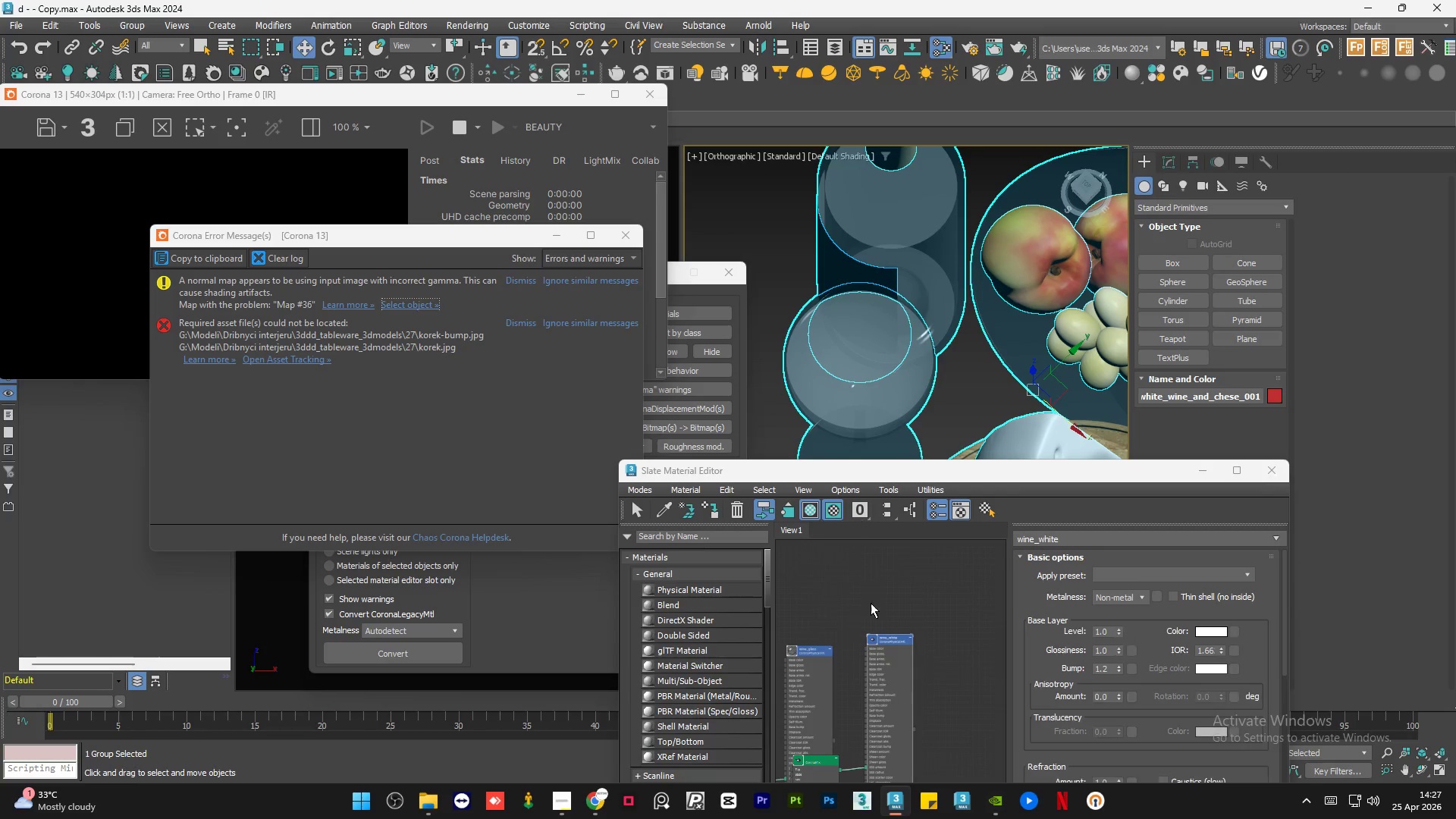 
left_click_drag(start_coordinate=[885, 689], to_coordinate=[973, 620])
 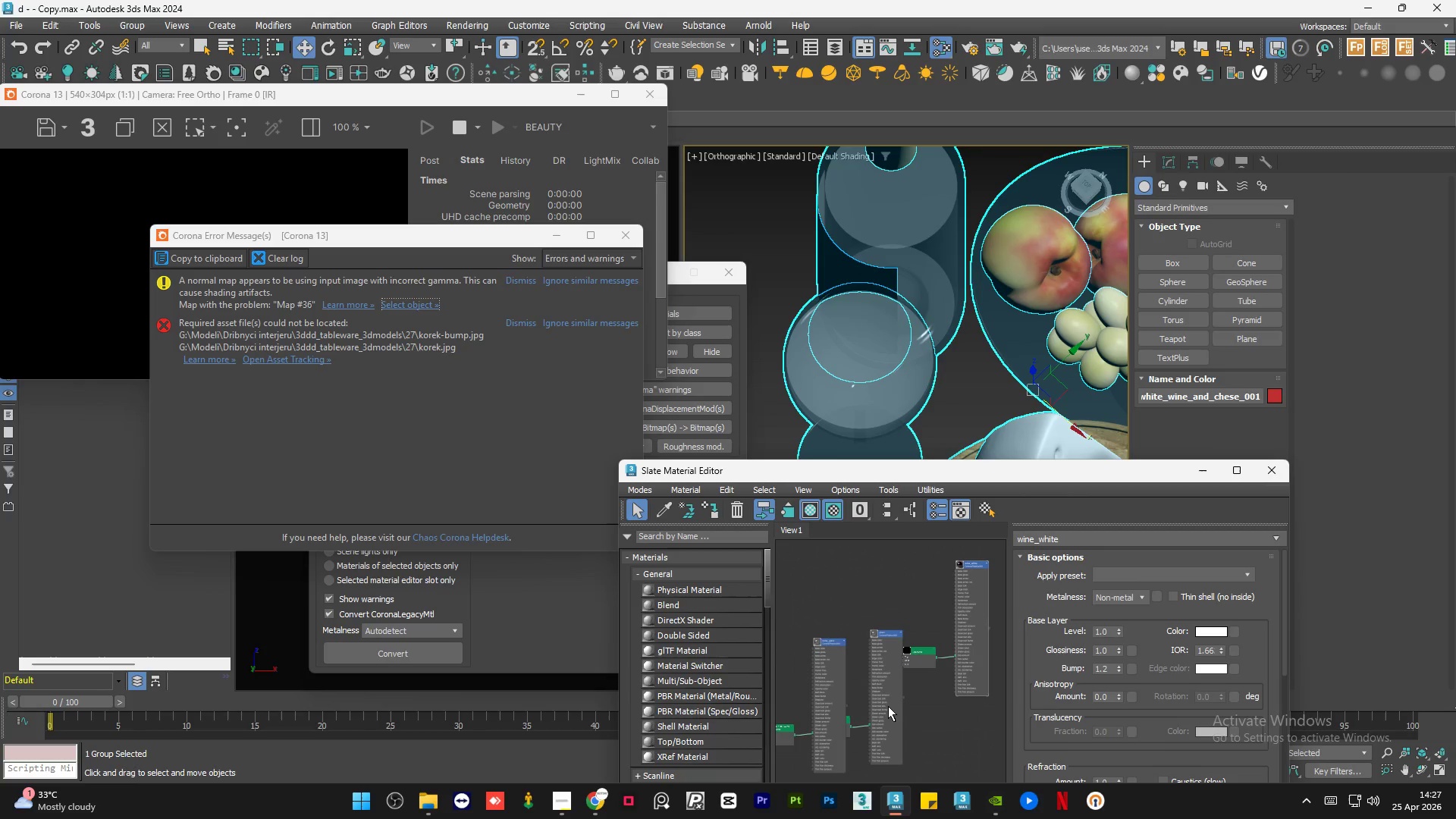 
scroll: coordinate [878, 620], scroll_direction: down, amount: 1.0
 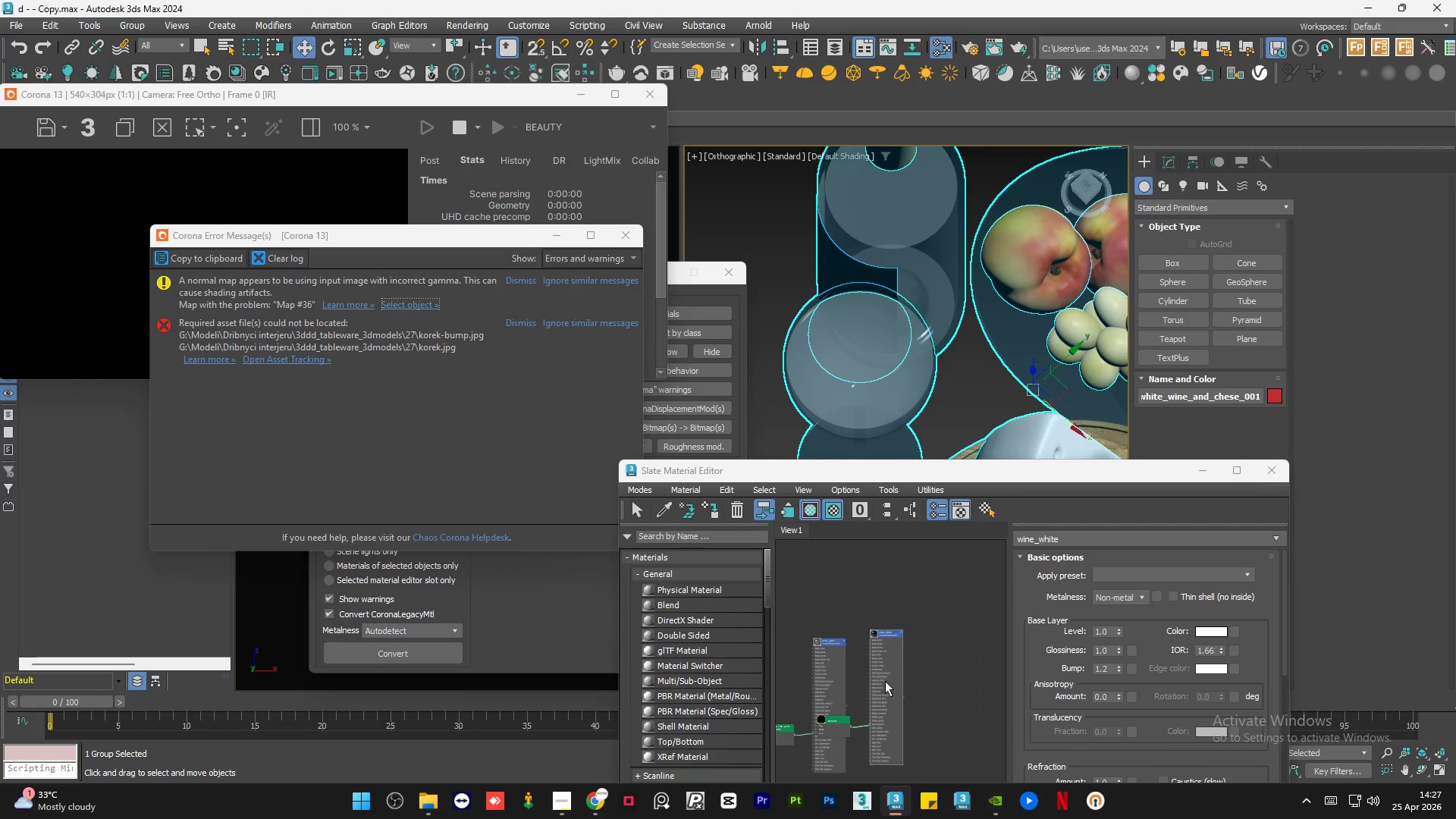 
left_click_drag(start_coordinate=[886, 711], to_coordinate=[893, 594])
 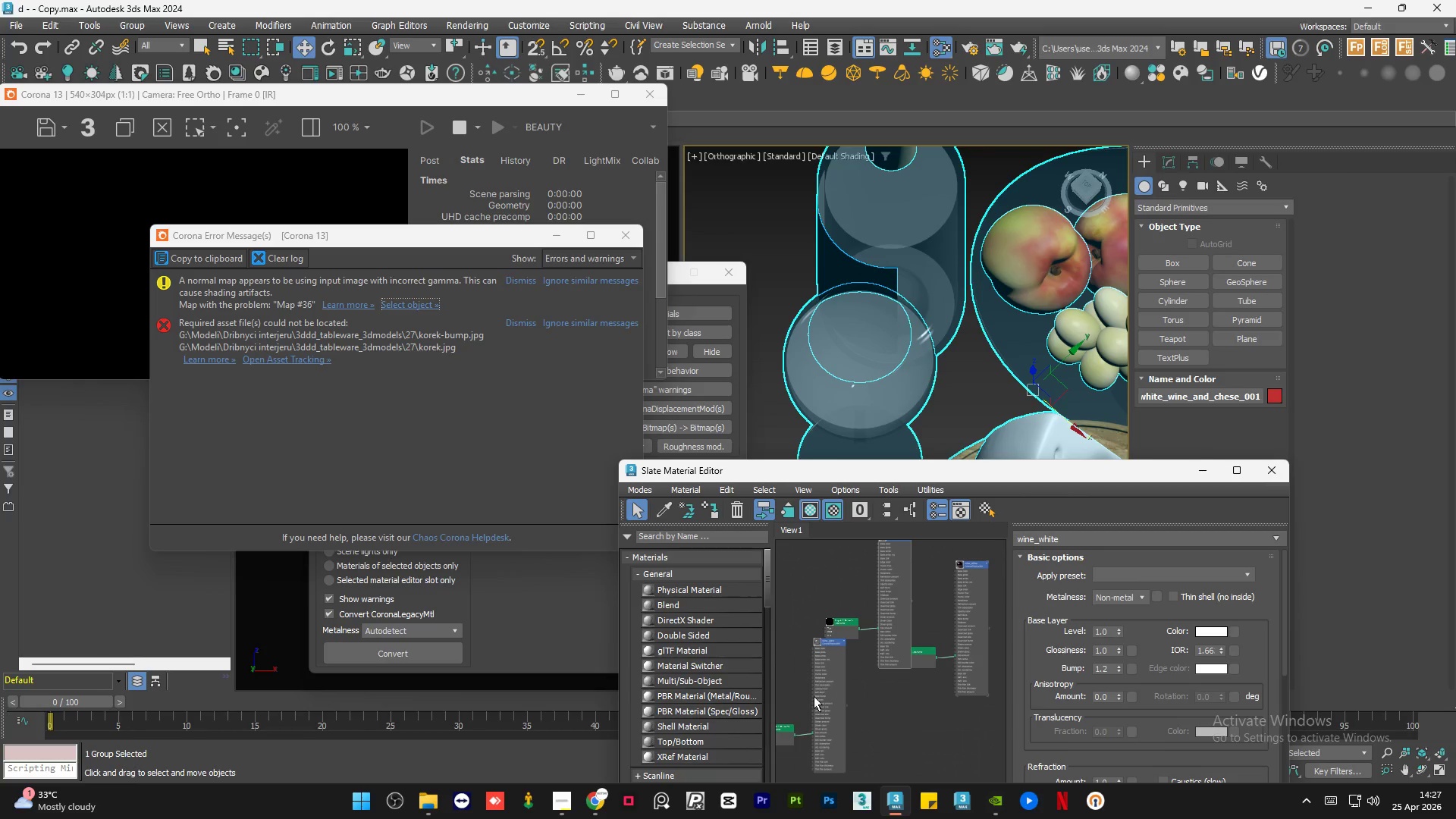 
left_click_drag(start_coordinate=[811, 704], to_coordinate=[817, 712])
 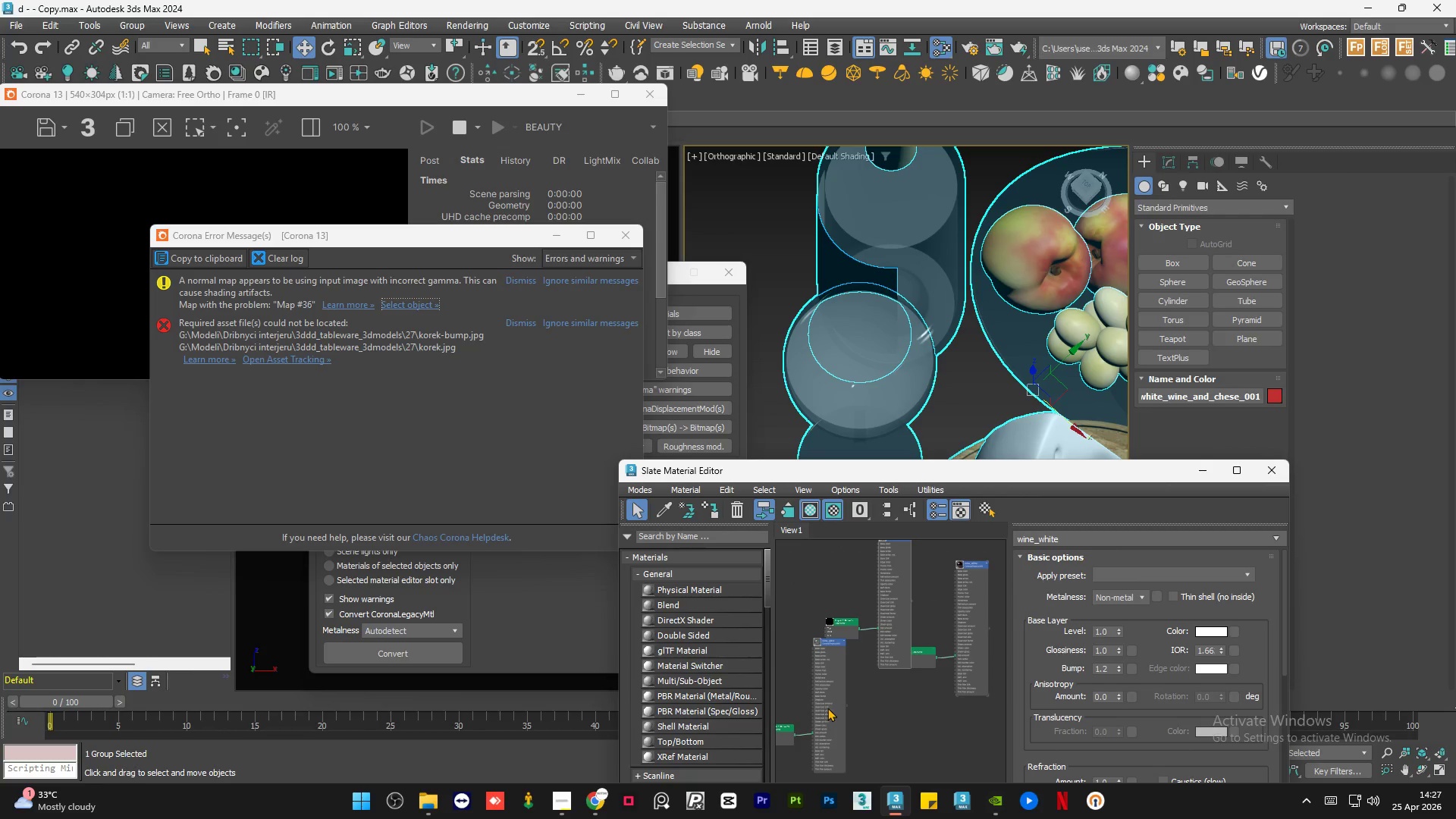 
left_click_drag(start_coordinate=[827, 708], to_coordinate=[875, 714])
 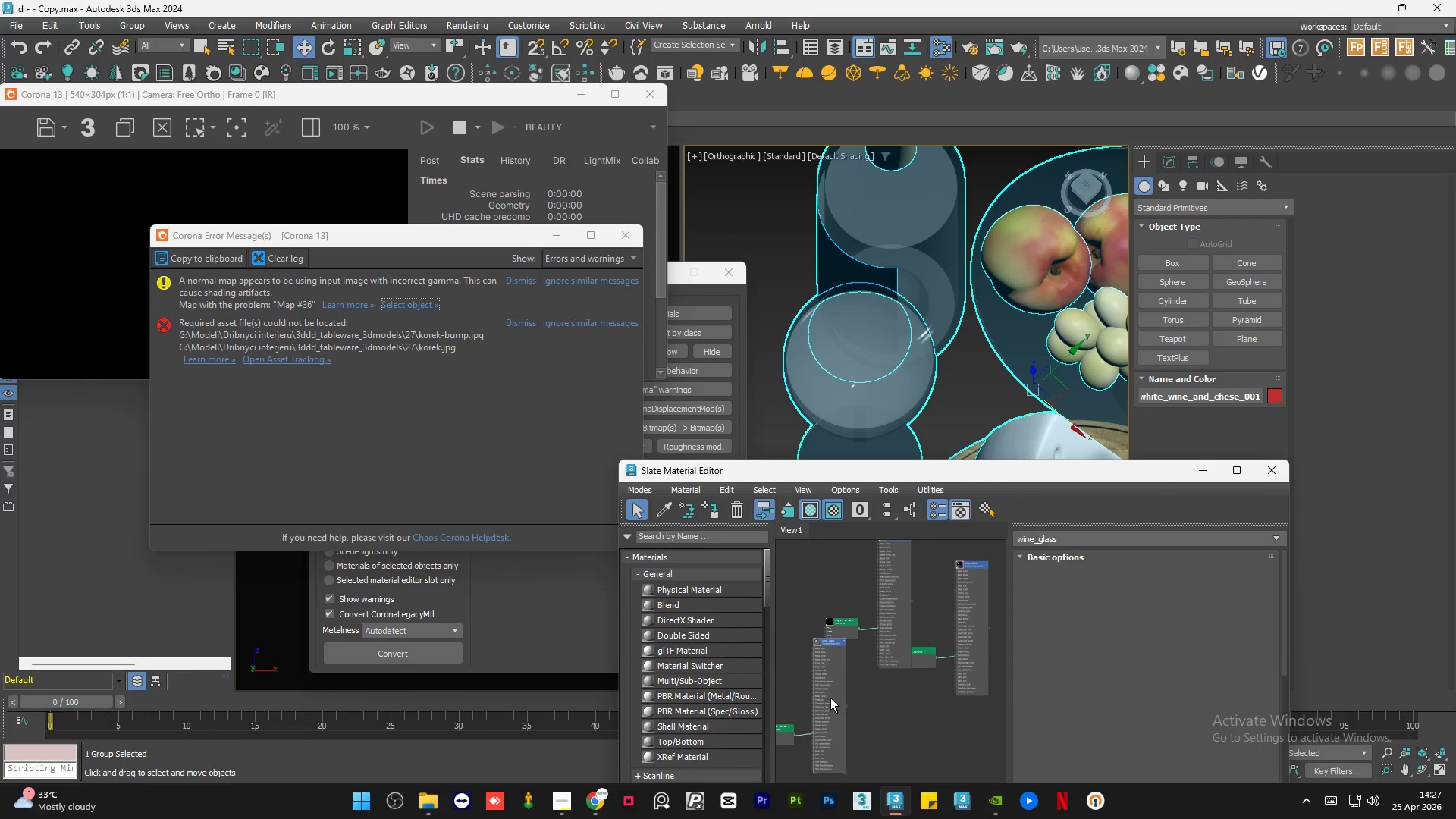 
left_click_drag(start_coordinate=[830, 698], to_coordinate=[871, 734])
 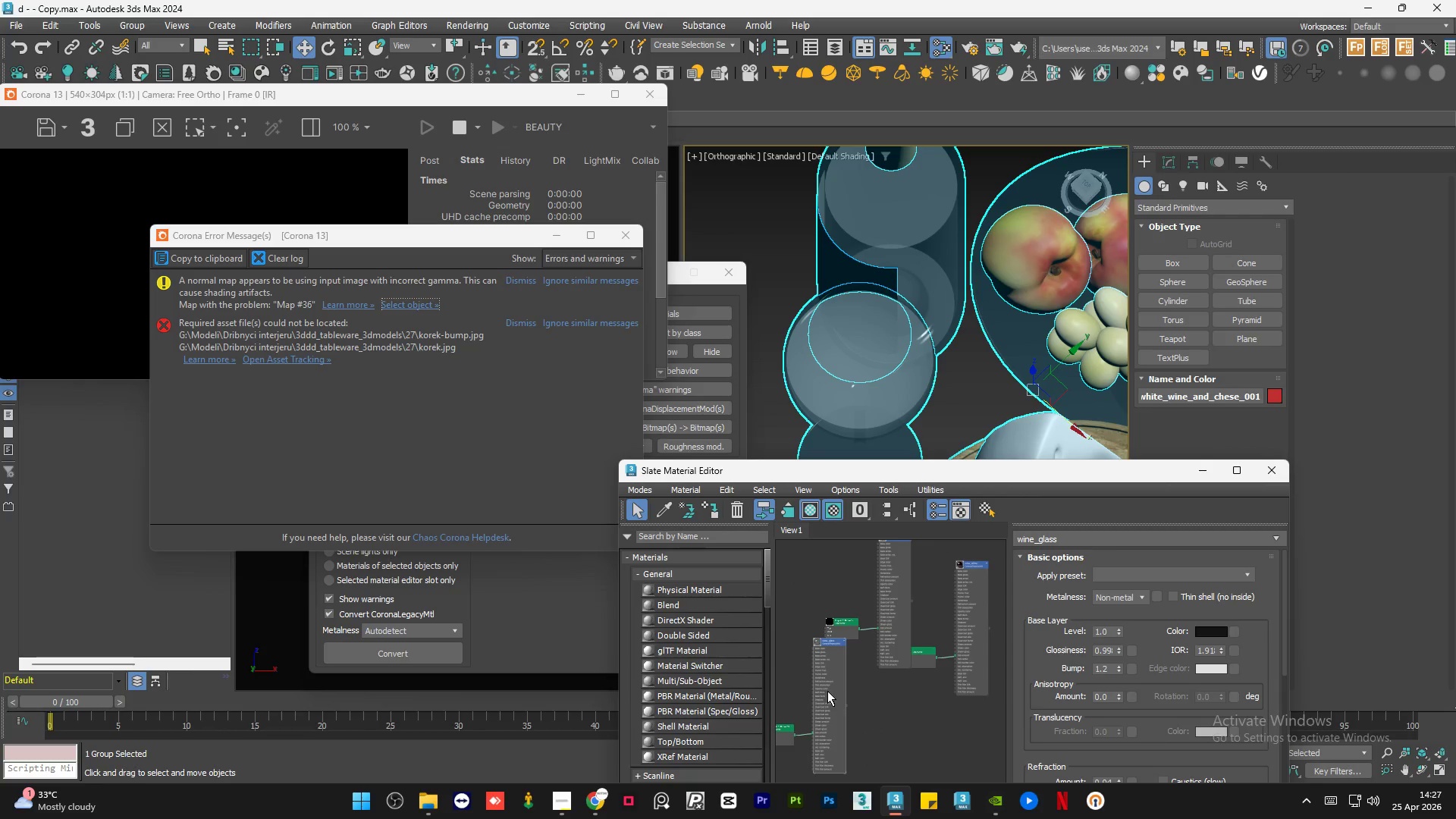 
left_click_drag(start_coordinate=[827, 691], to_coordinate=[888, 717])
 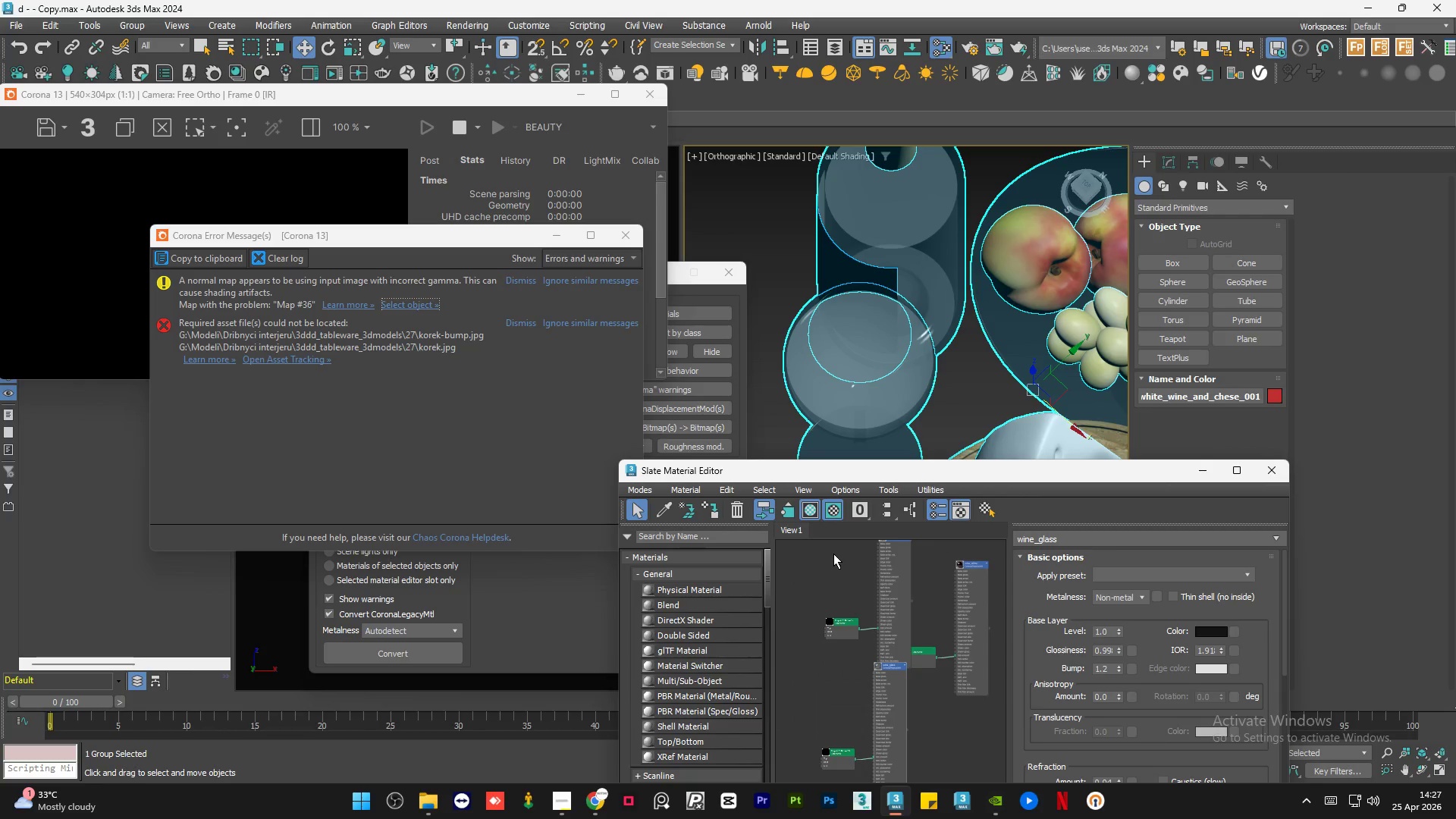 
scroll: coordinate [877, 606], scroll_direction: down, amount: 3.0
 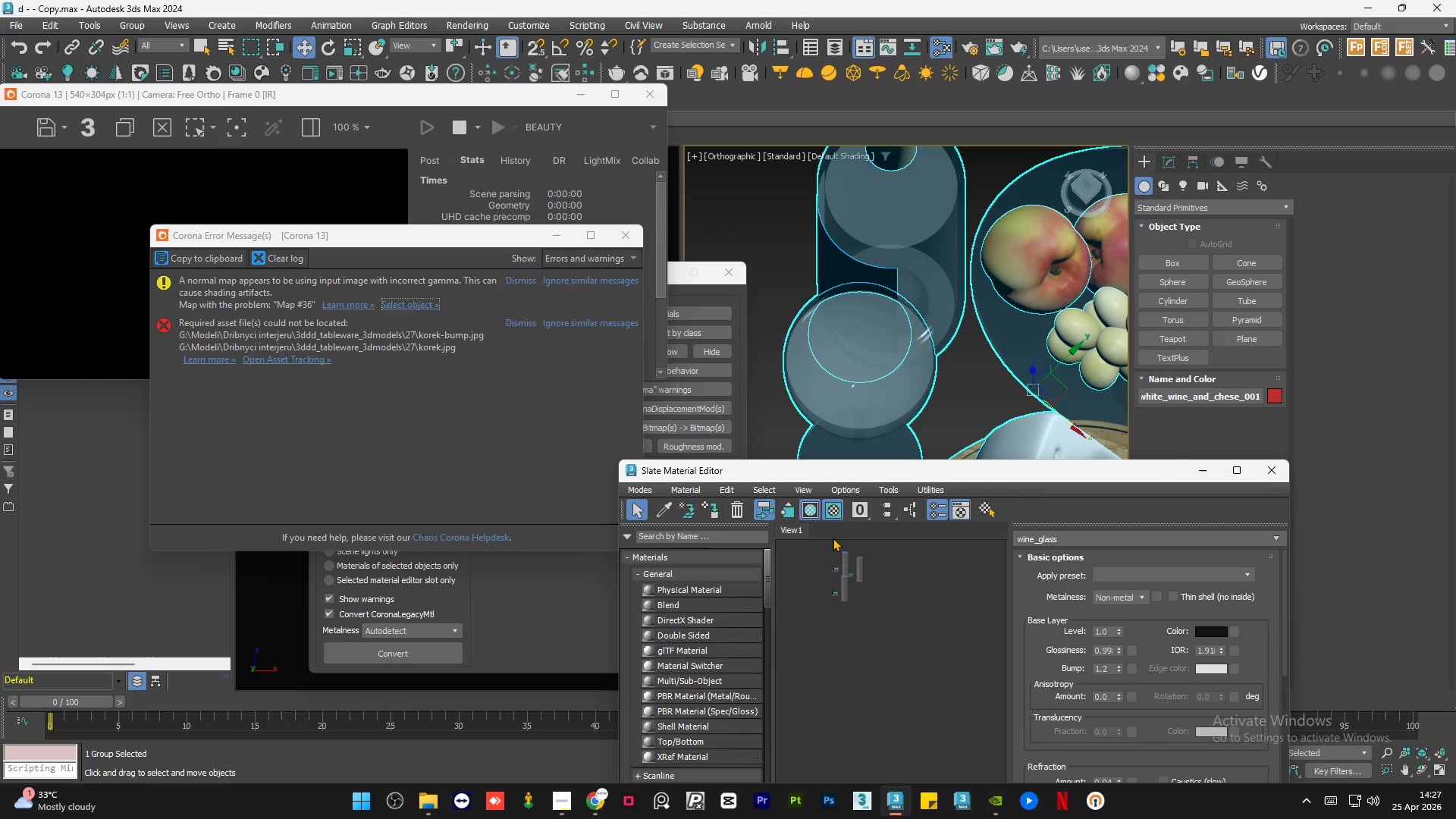 
scroll: coordinate [835, 542], scroll_direction: up, amount: 3.0
 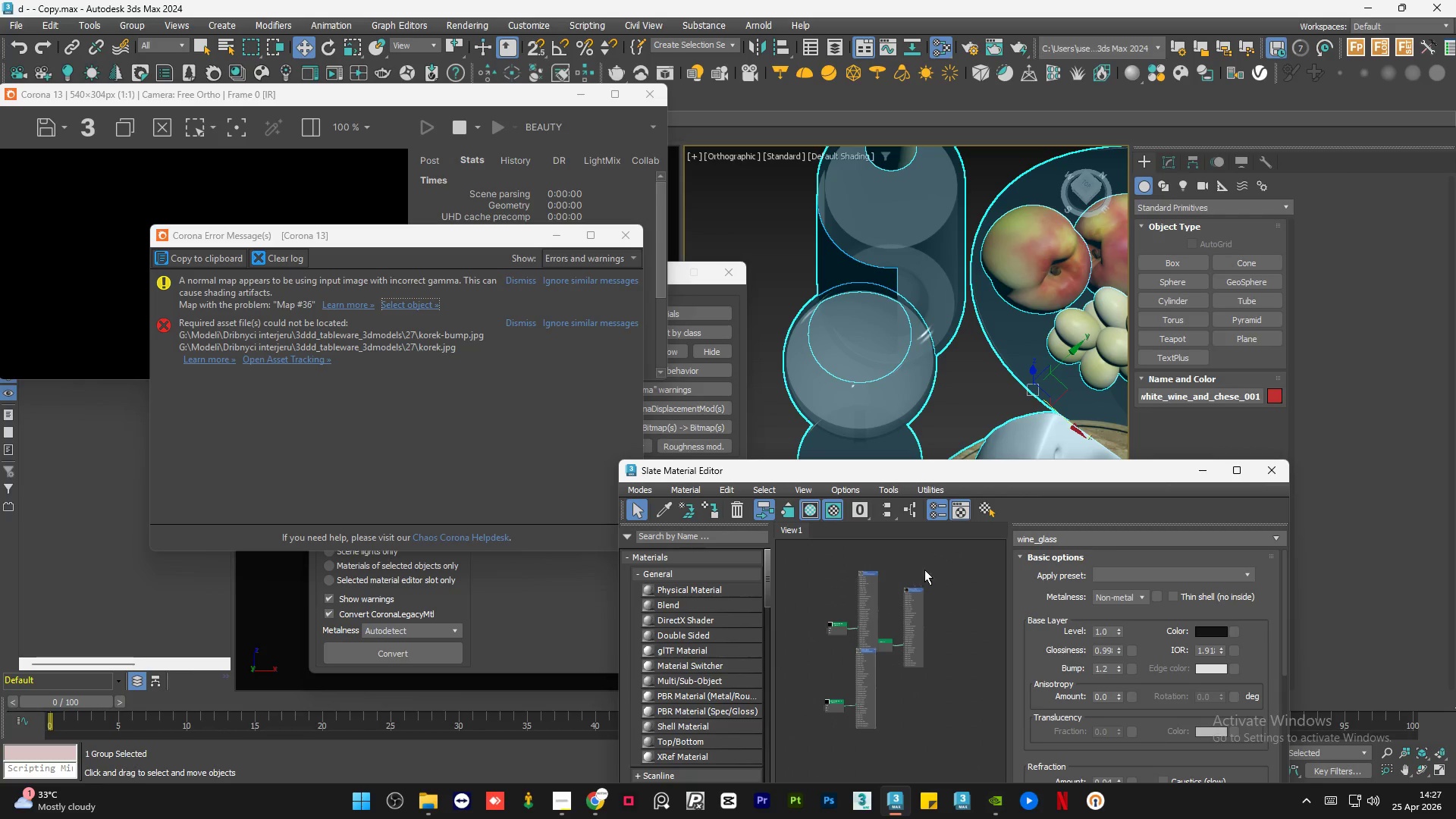 
left_click_drag(start_coordinate=[942, 554], to_coordinate=[812, 739])
 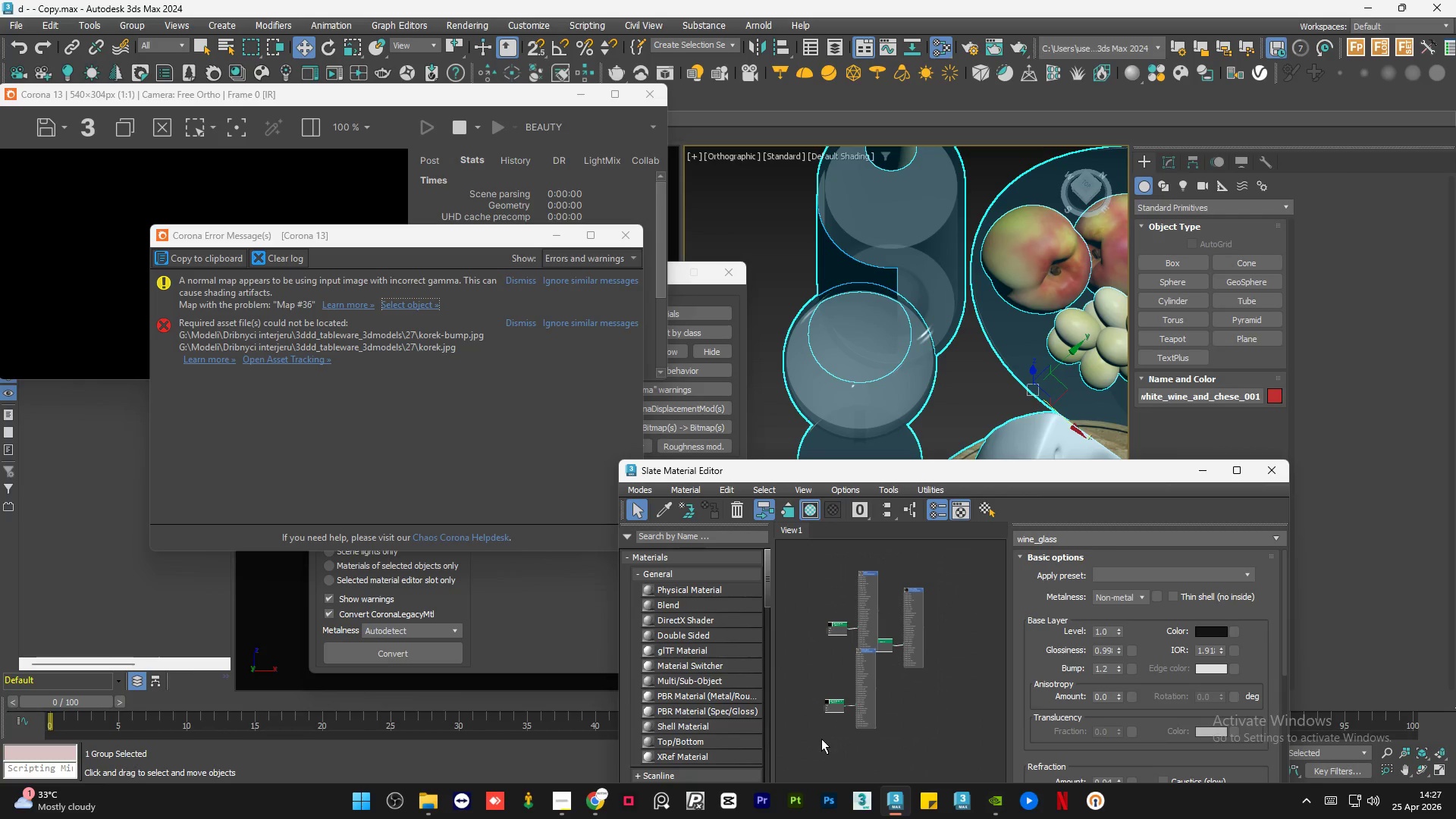 
key(Delete)
 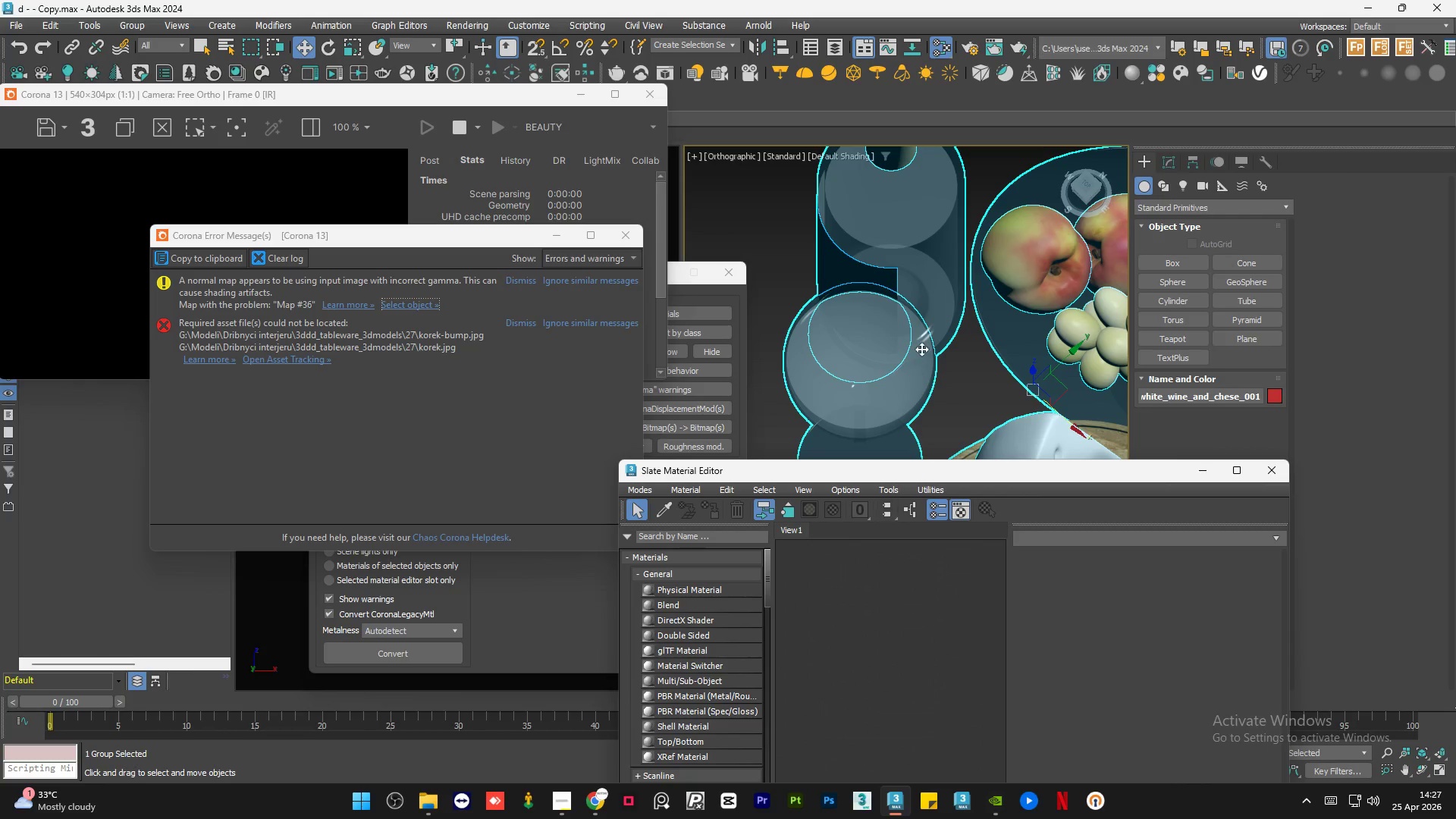 
left_click([846, 311])
 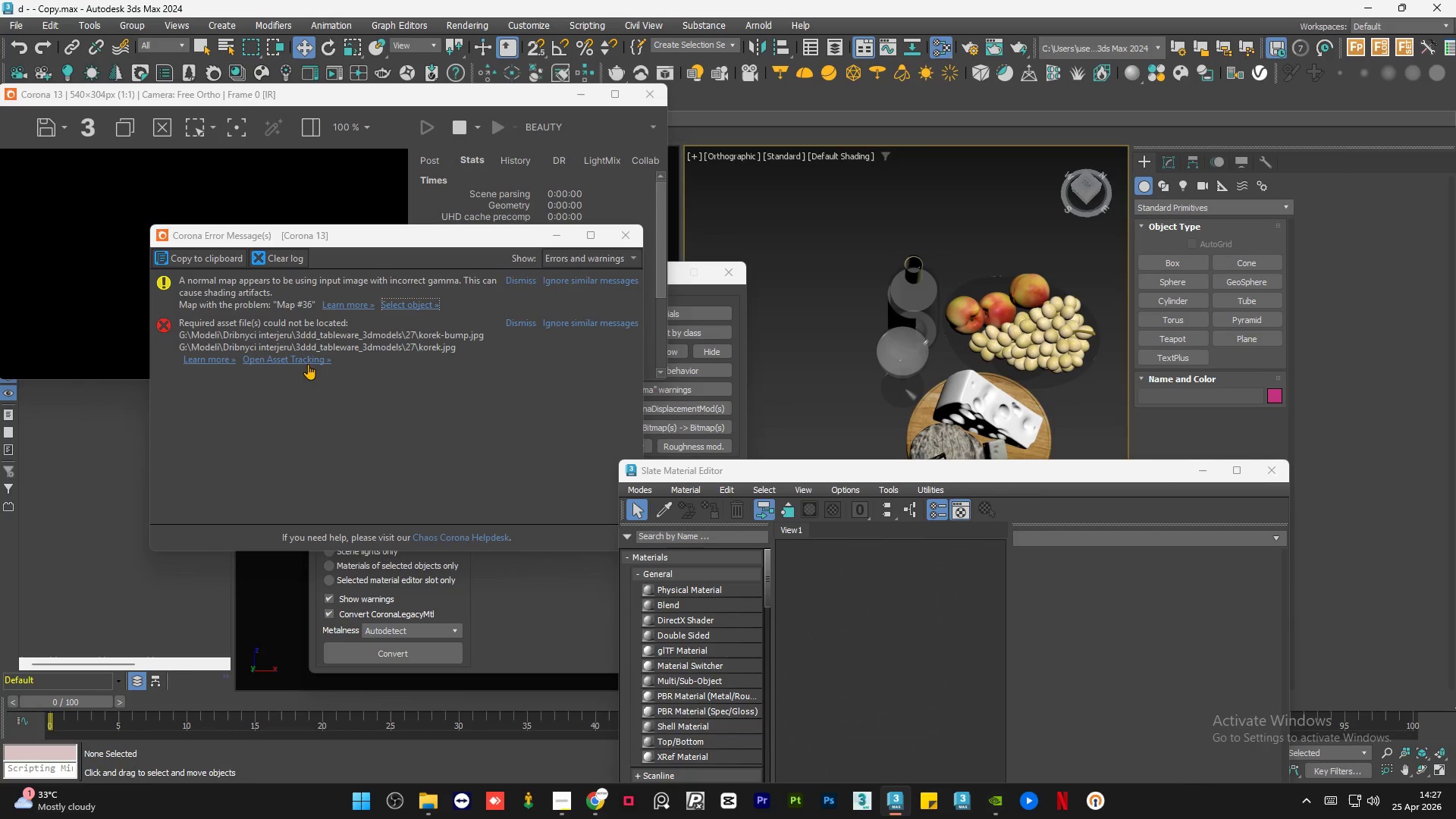 
scroll: coordinate [930, 344], scroll_direction: down, amount: 3.0
 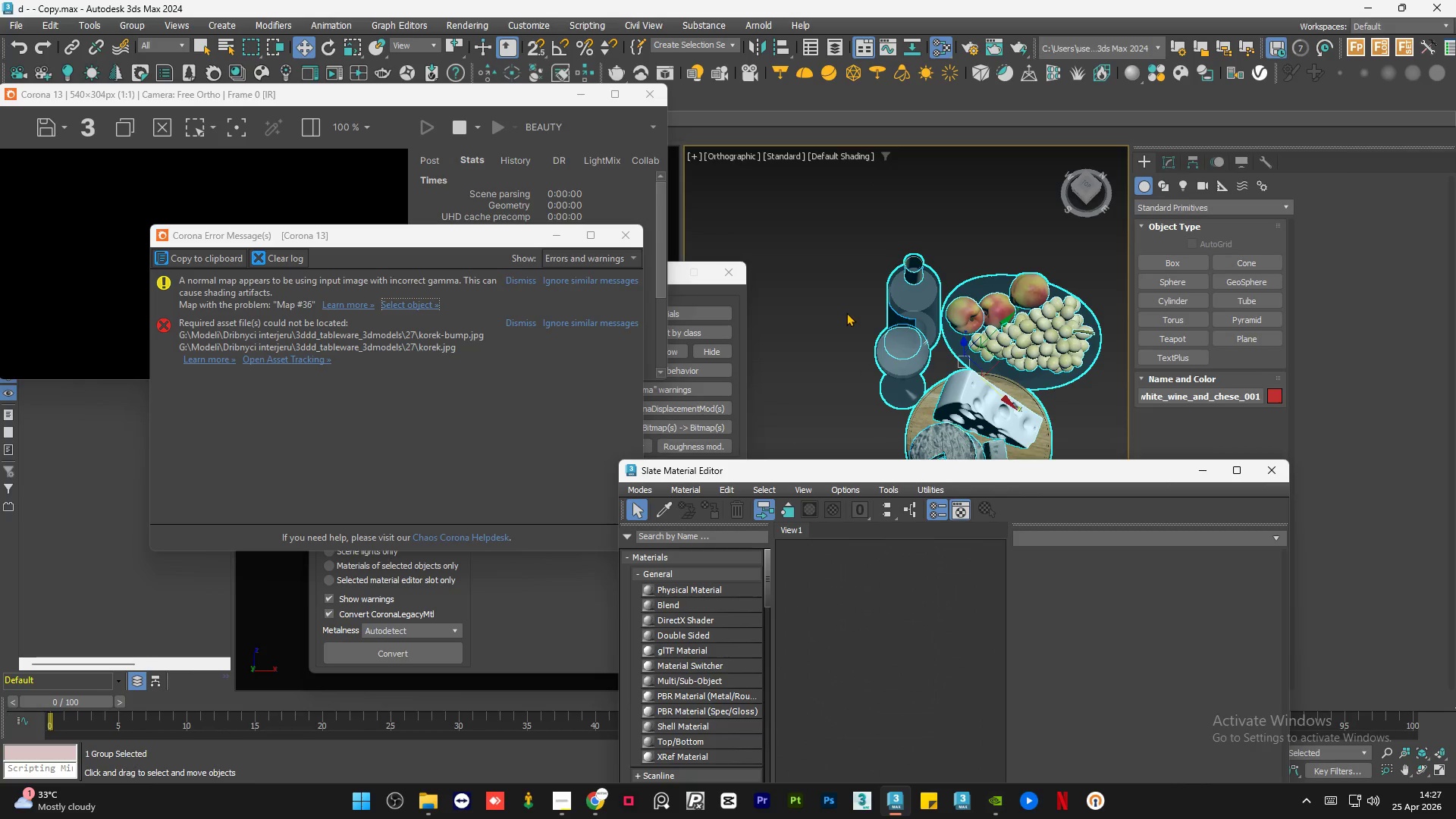 
left_click([307, 360])
 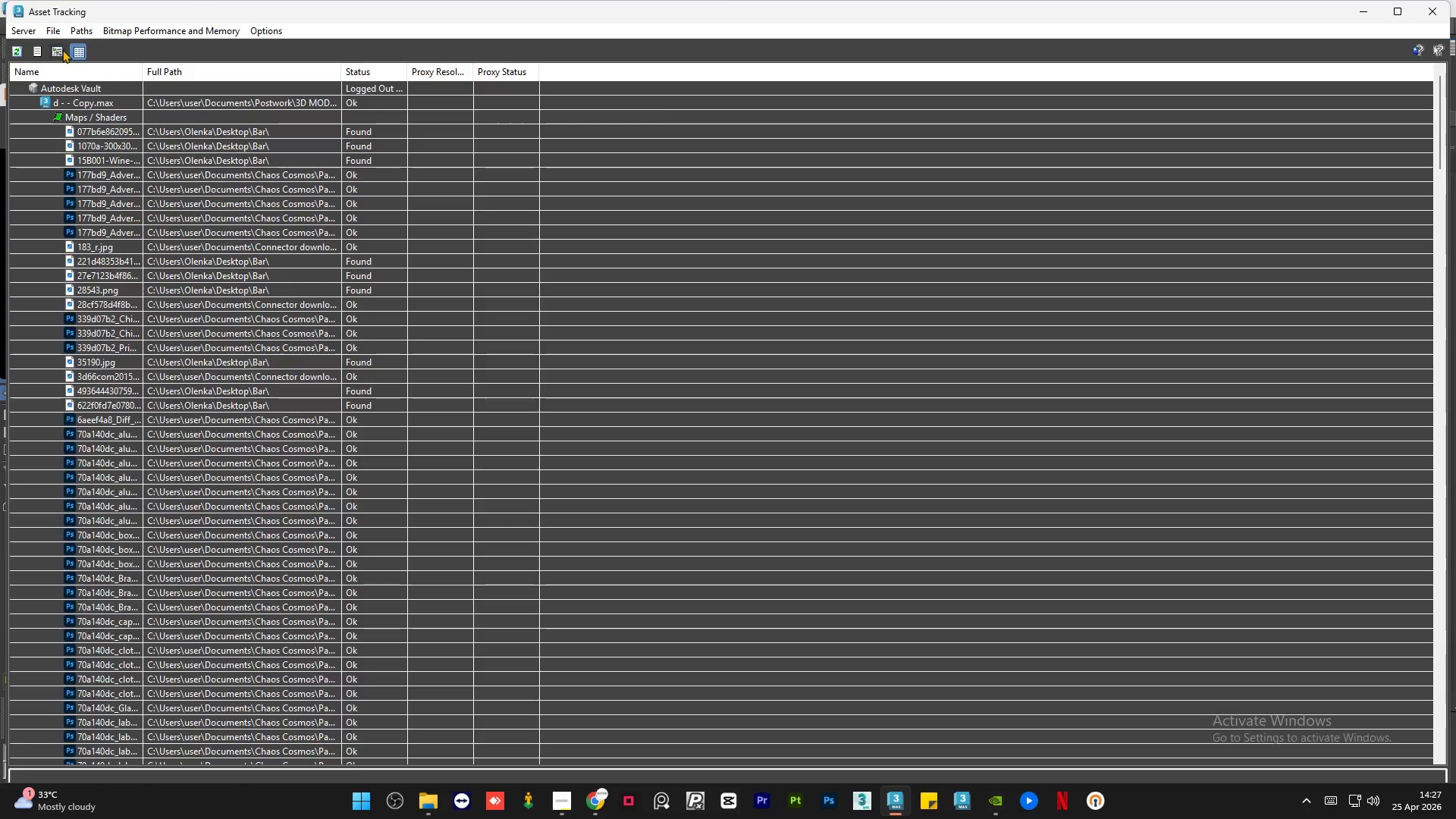 
left_click([76, 31])
 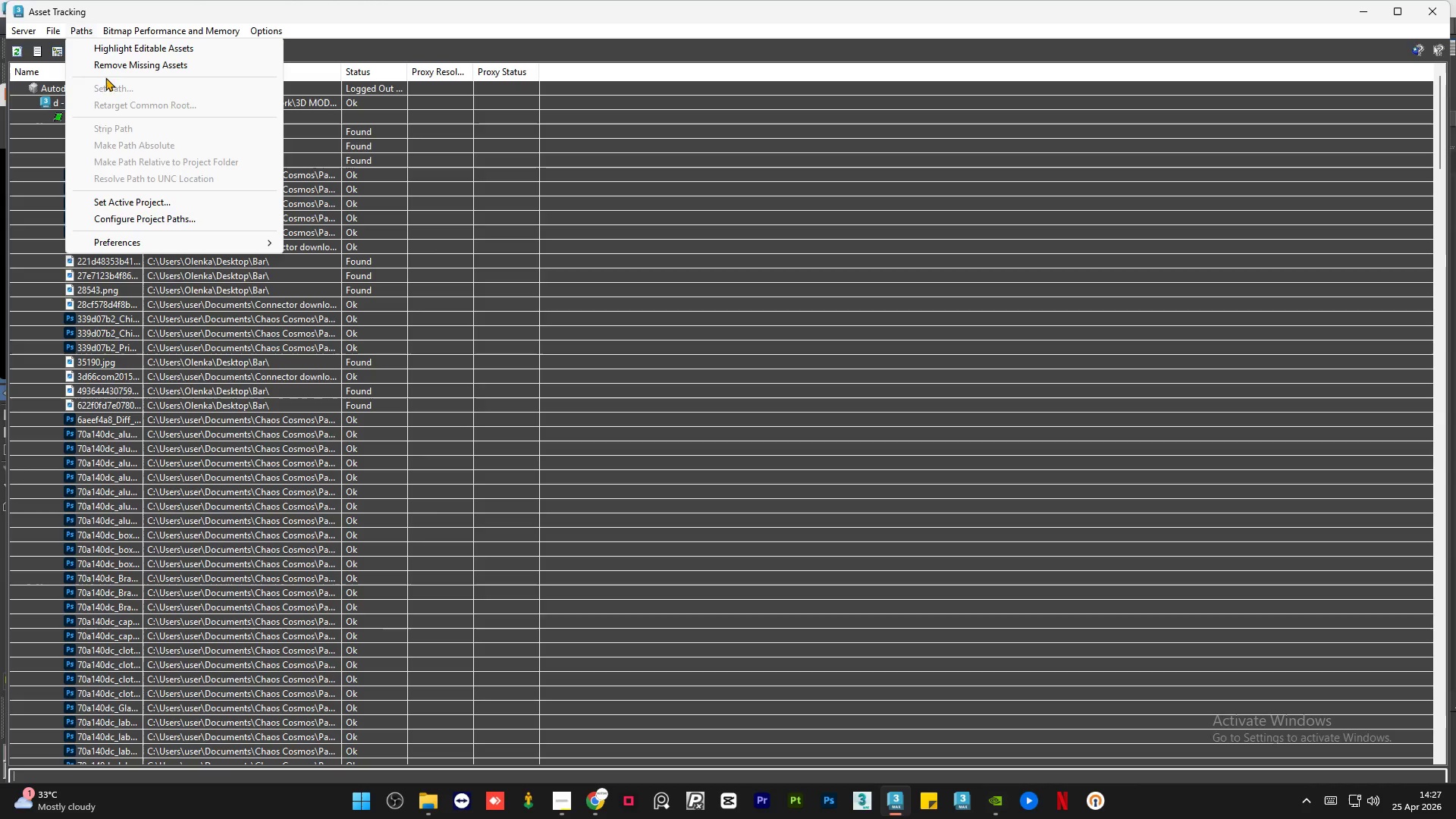 
left_click([112, 68])
 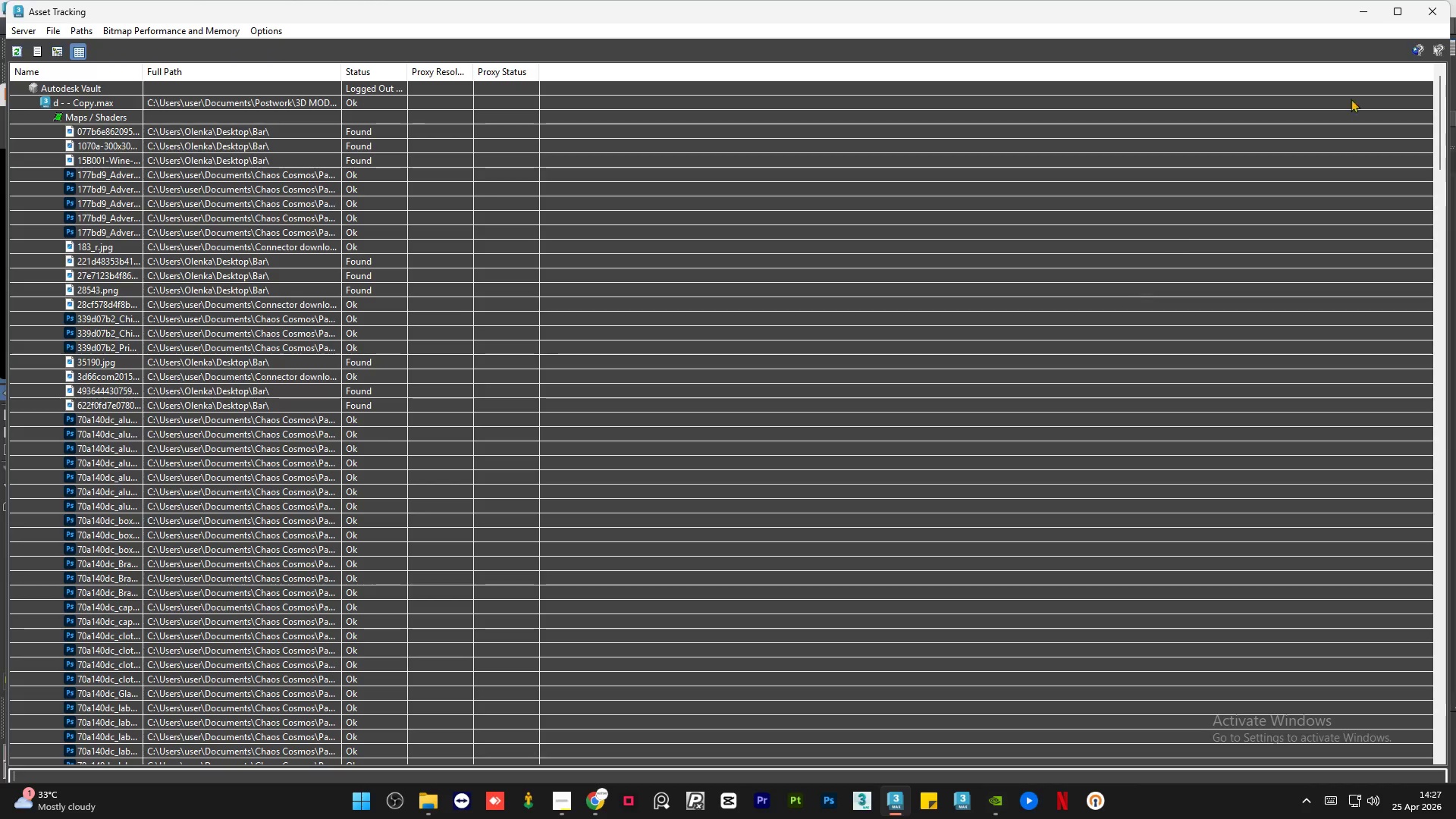 
left_click([1426, 12])
 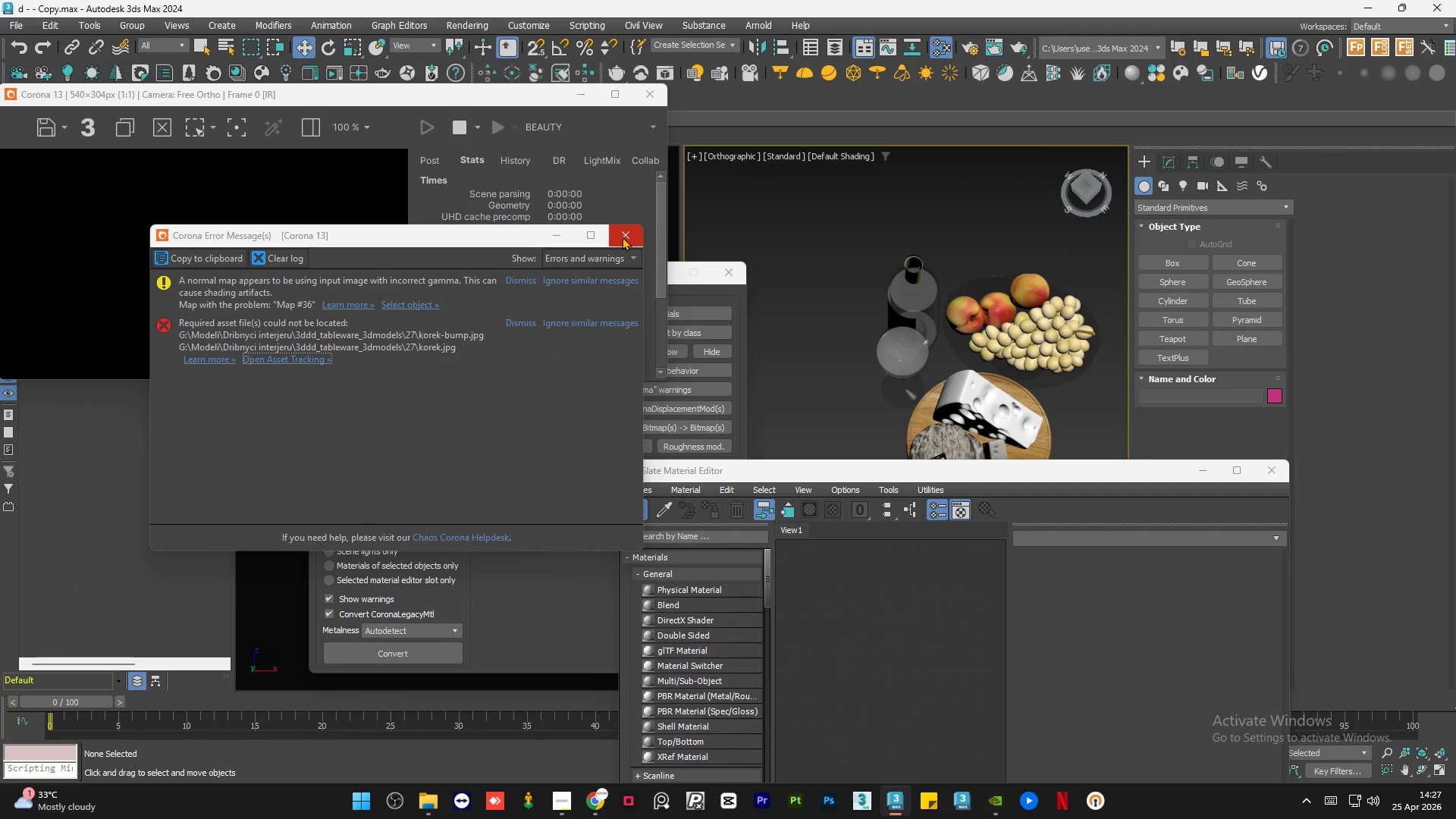 
left_click([622, 237])